 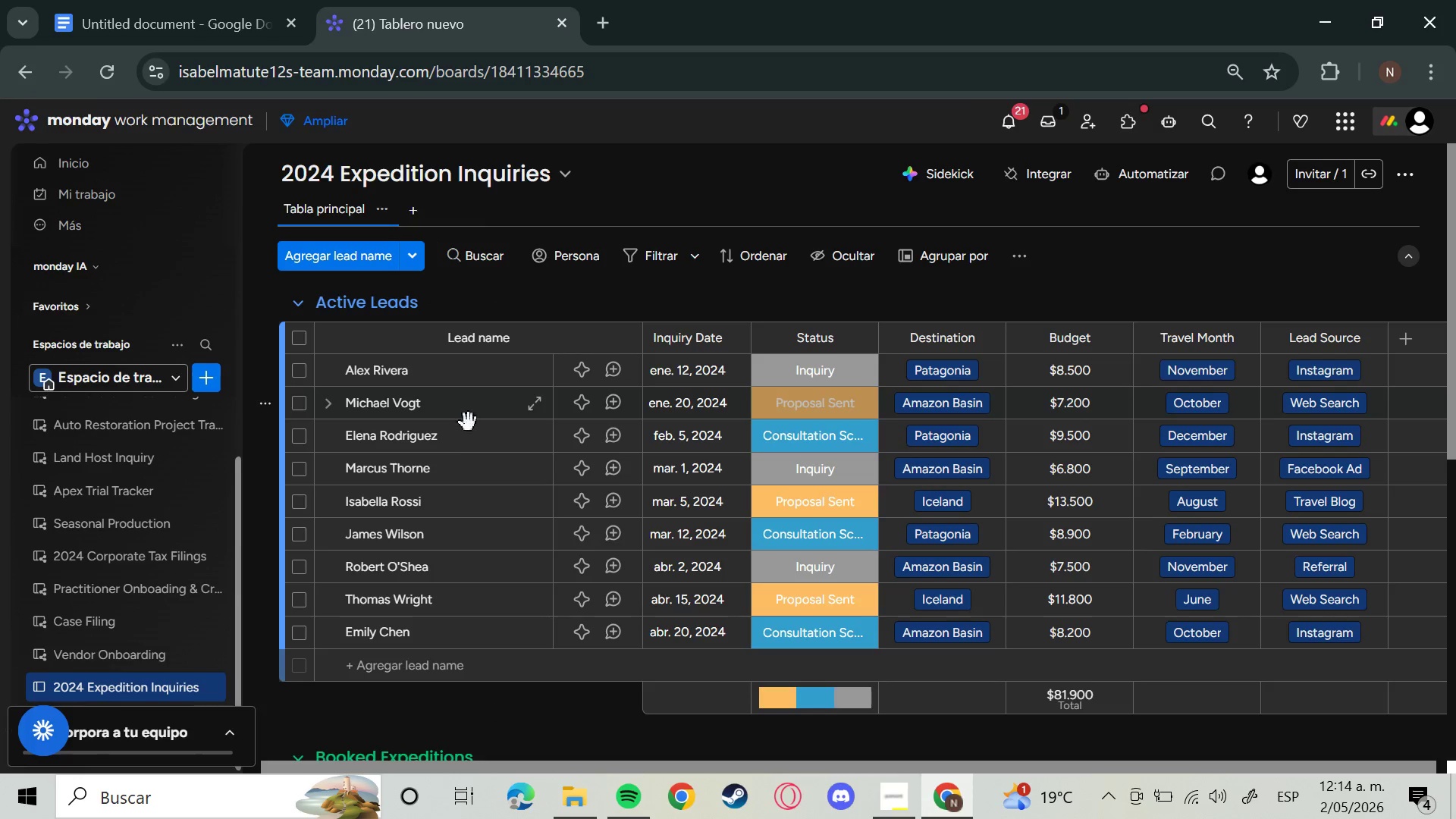 
left_click([413, 201])
 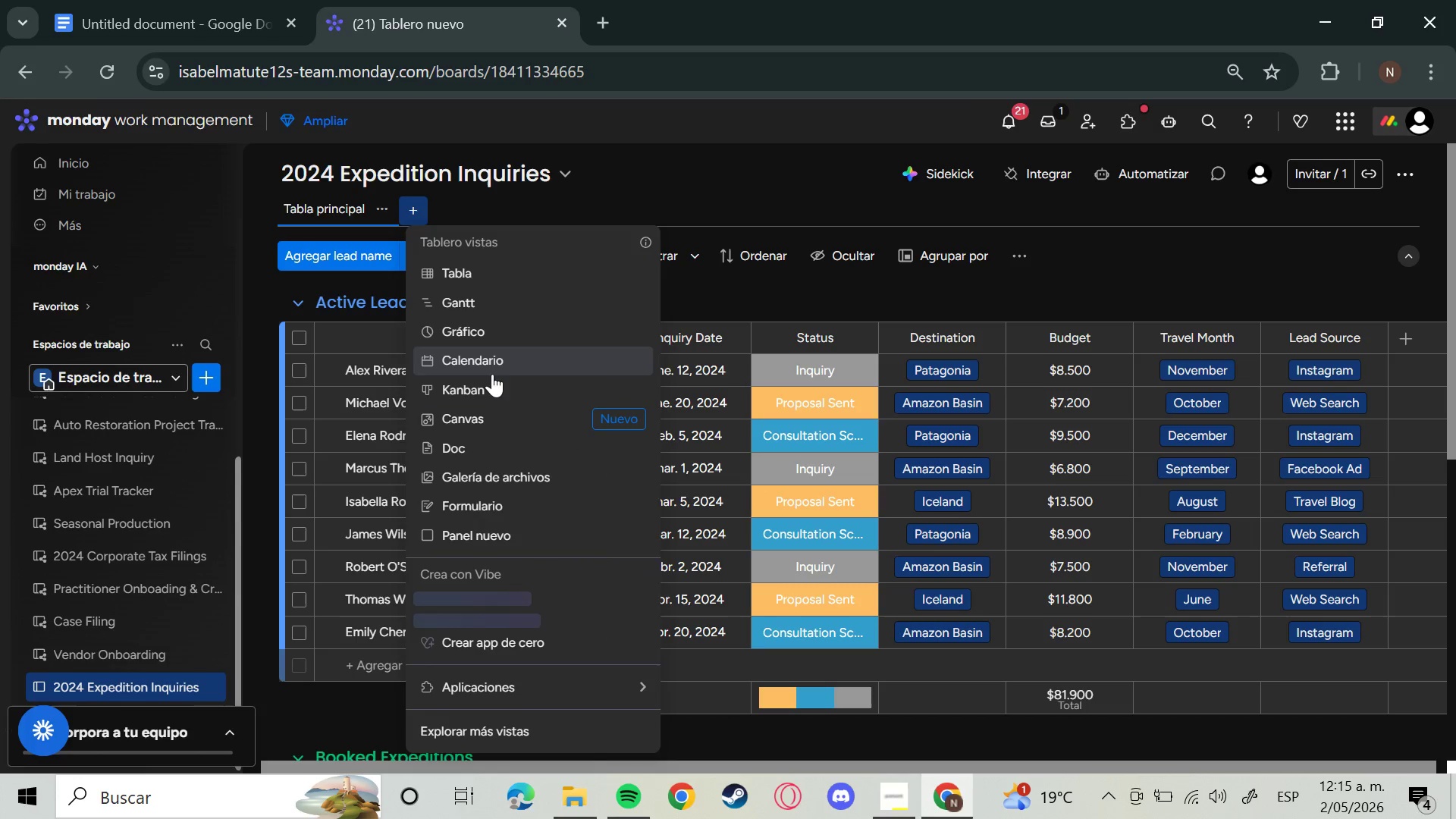 
left_click([492, 395])
 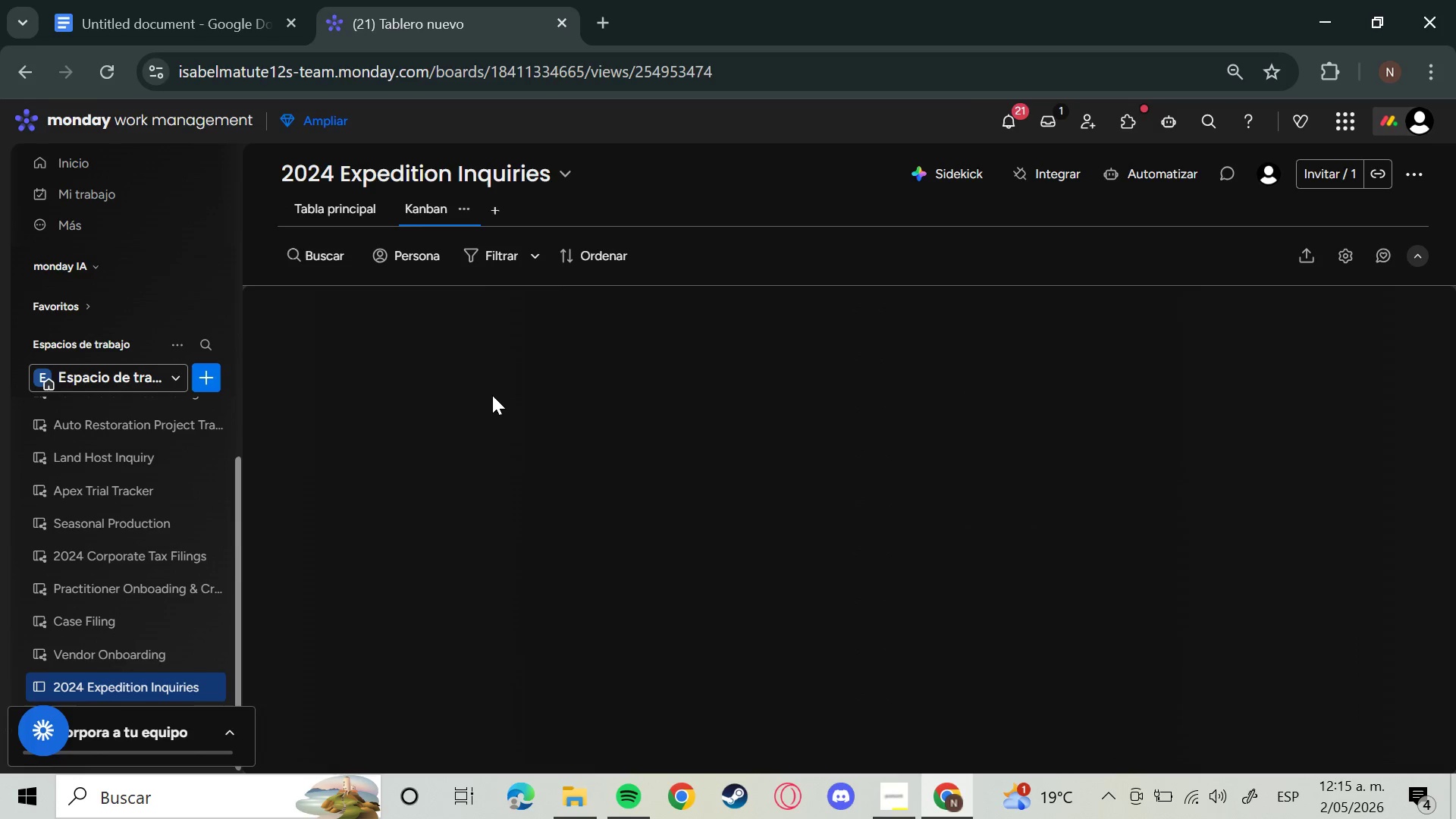 
wait(9.52)
 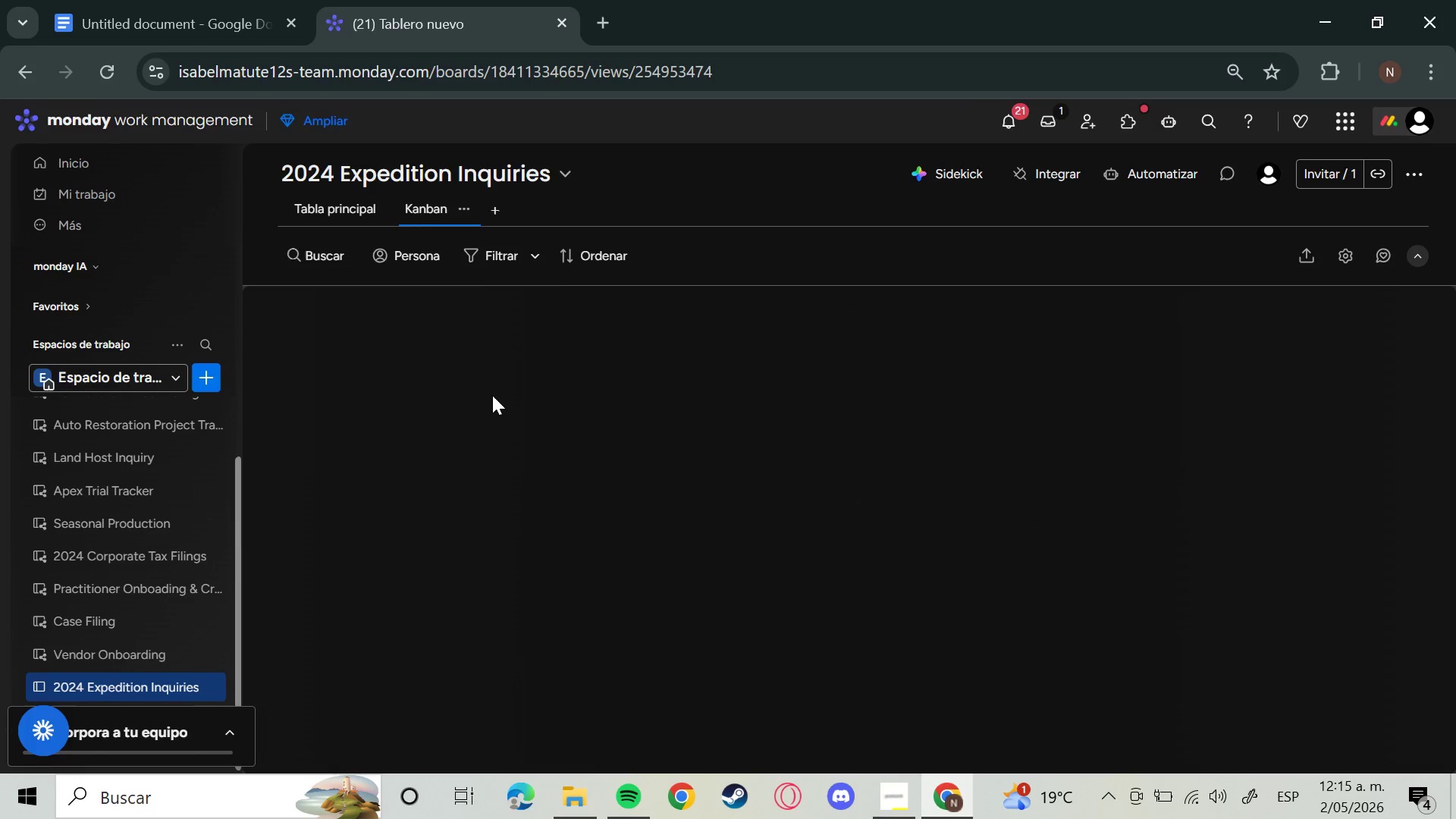 
left_click([465, 208])
 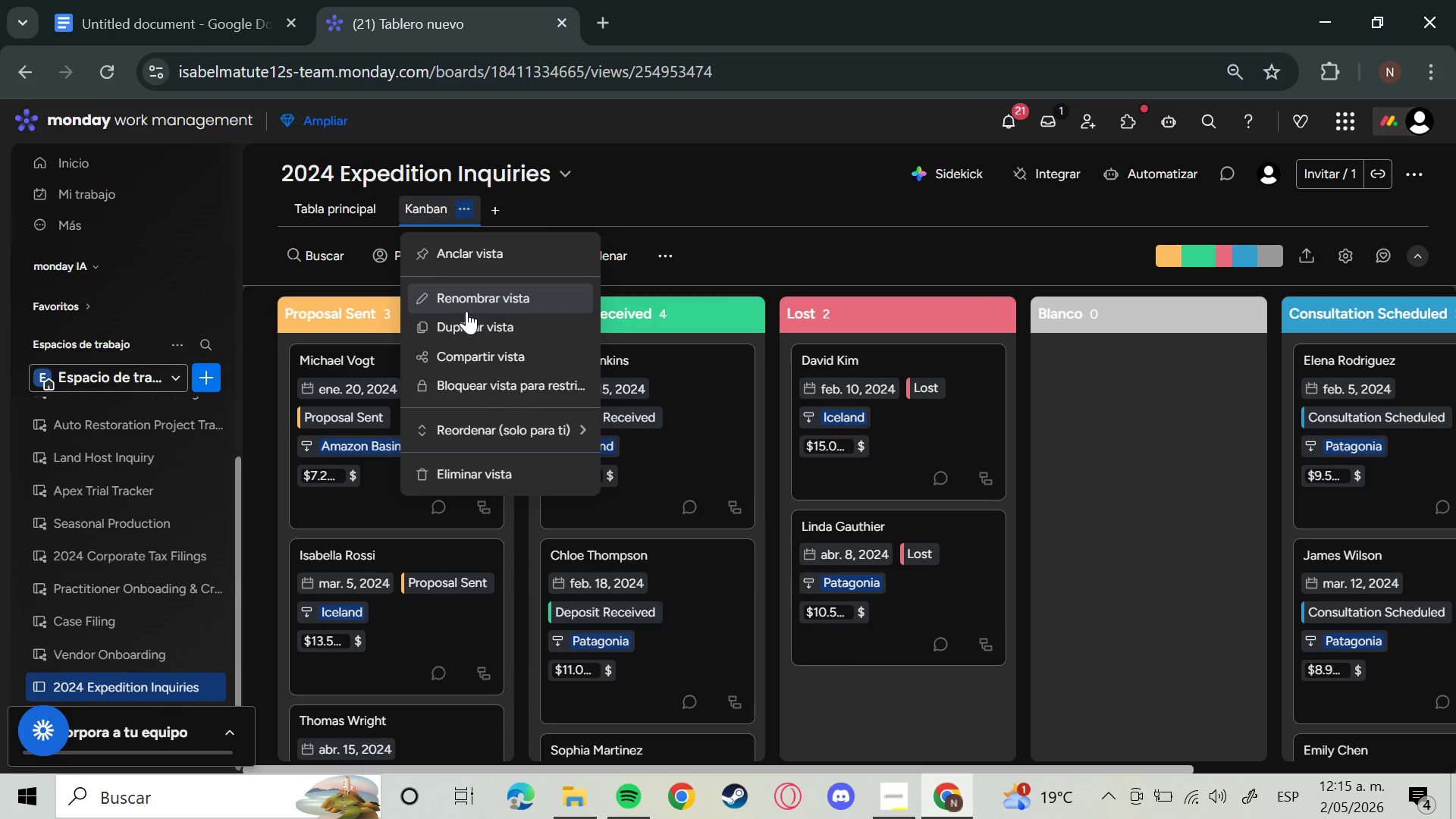 
left_click([472, 300])
 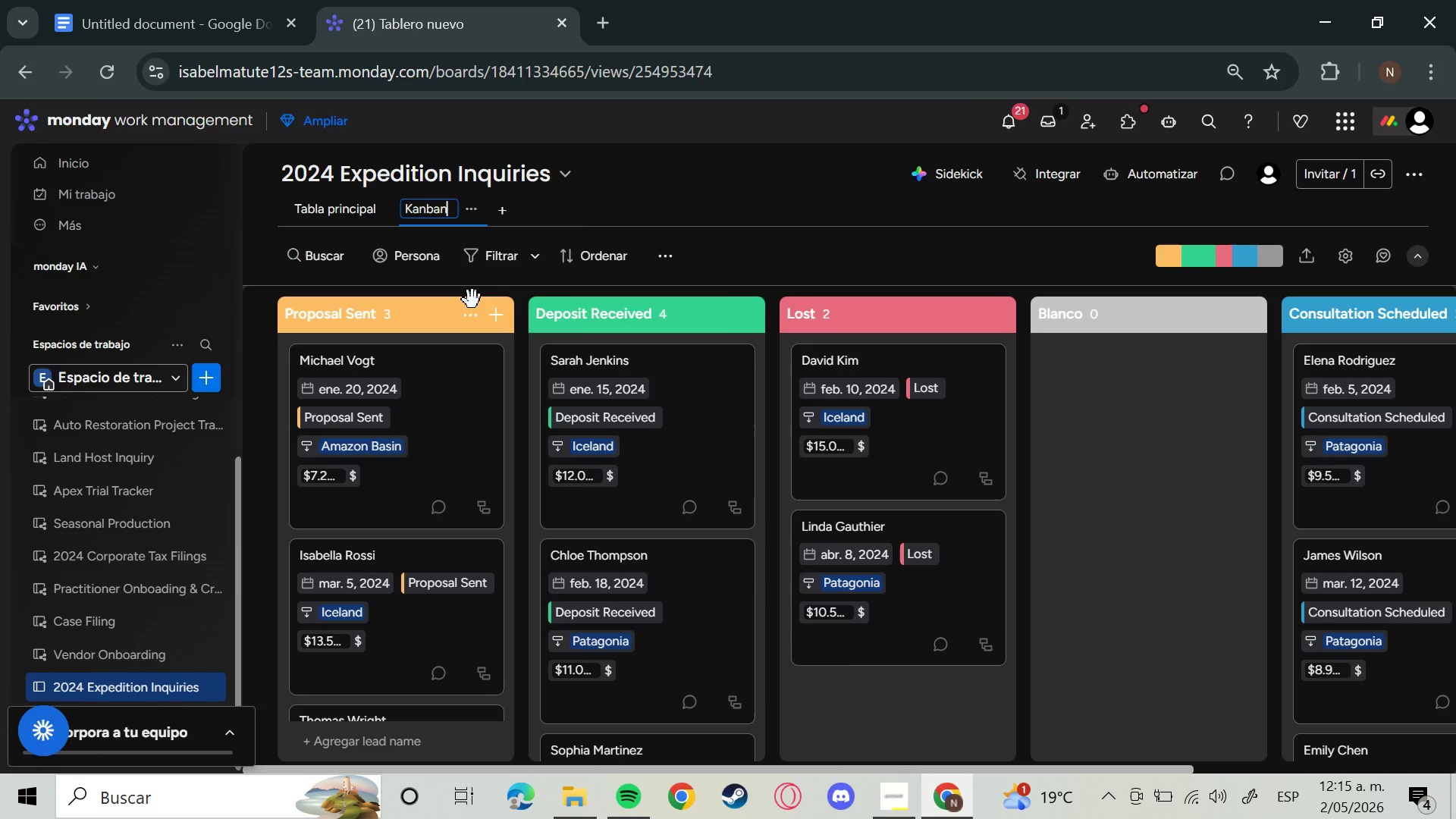 
key(Backspace)
key(Backspace)
key(Backspace)
key(Backspace)
key(Backspace)
key(Backspace)
type(Lead Pipeline)
 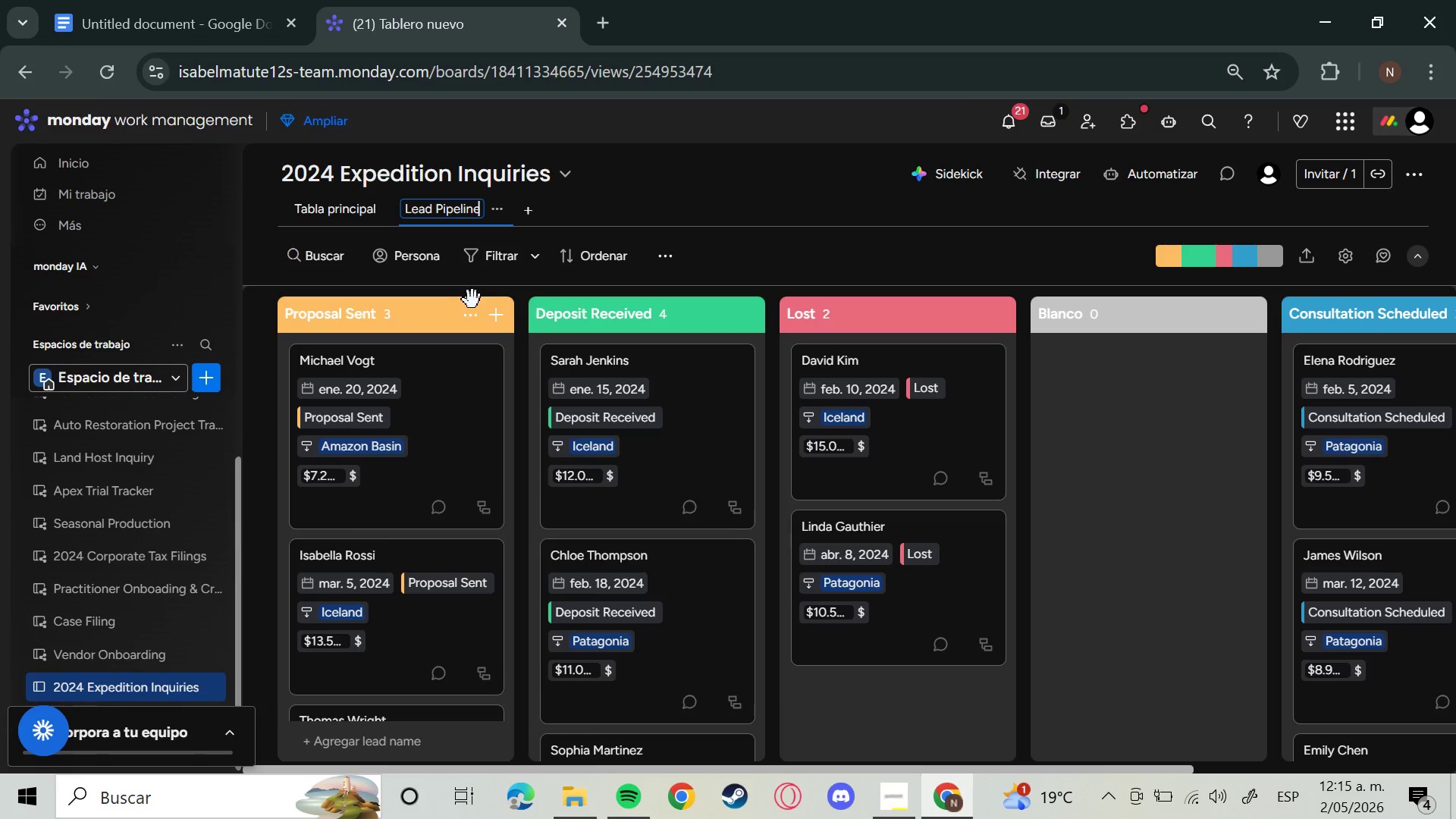 
key(Enter)
 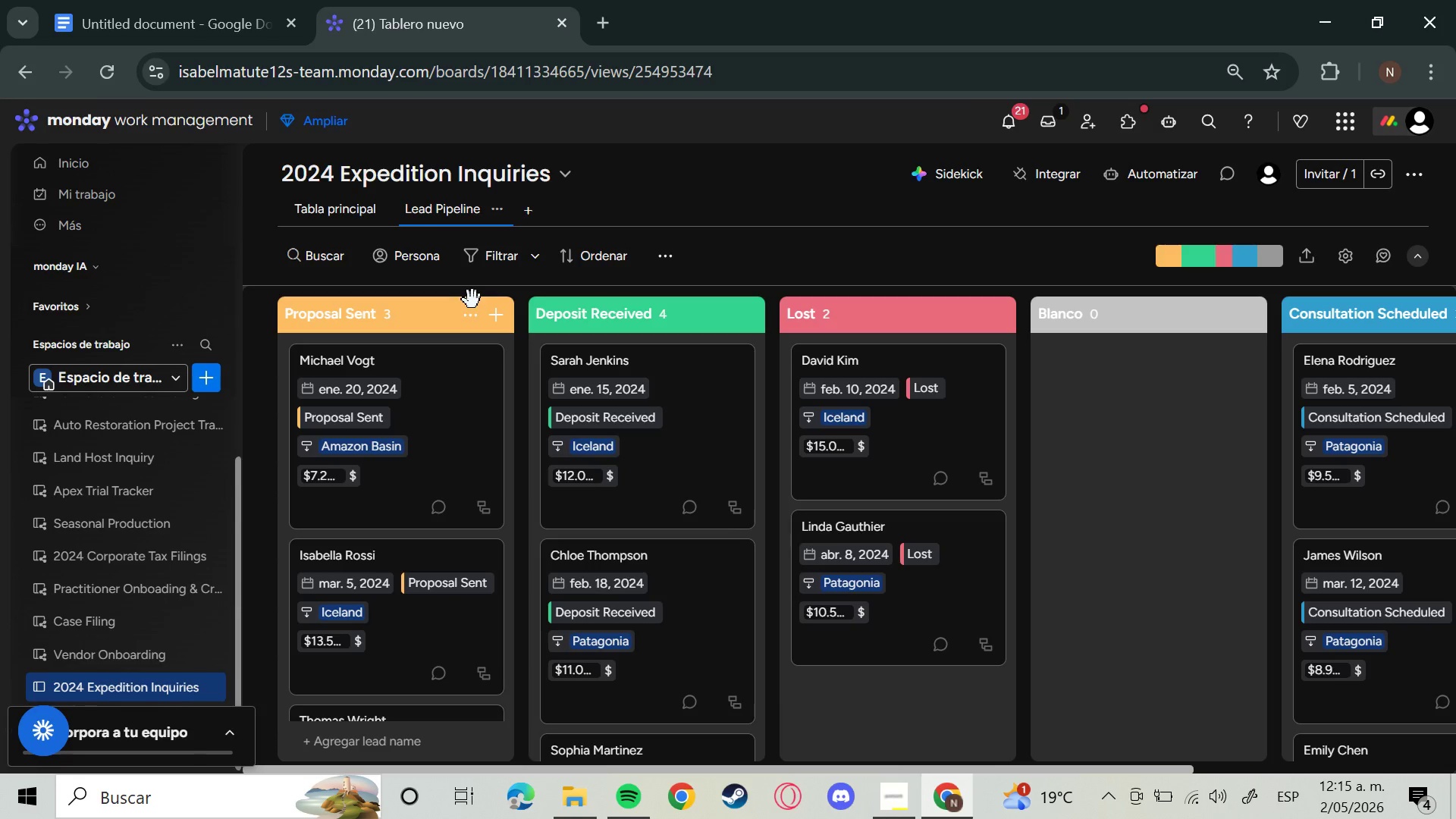 
wait(18.53)
 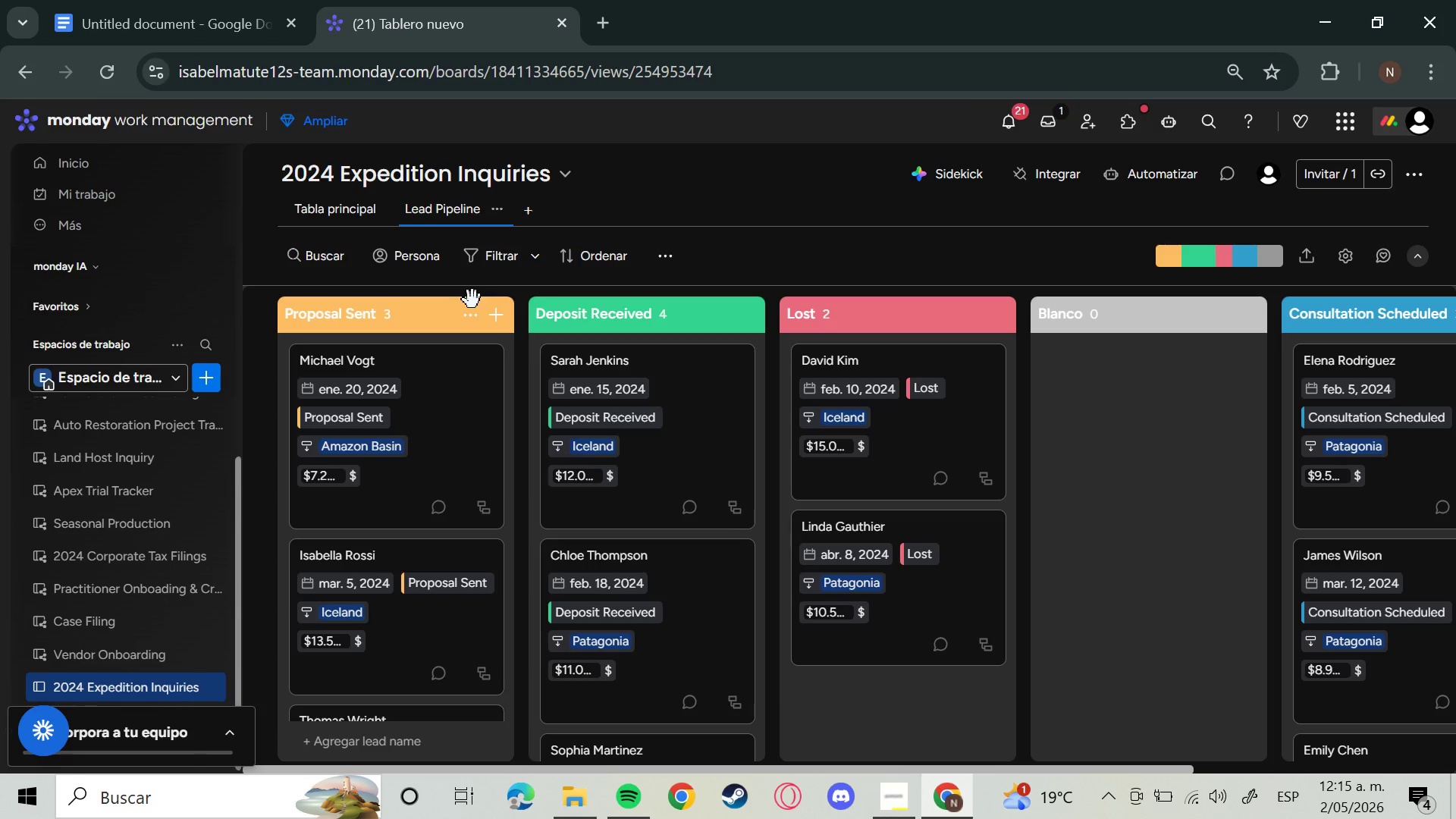 
left_click([1307, 259])
 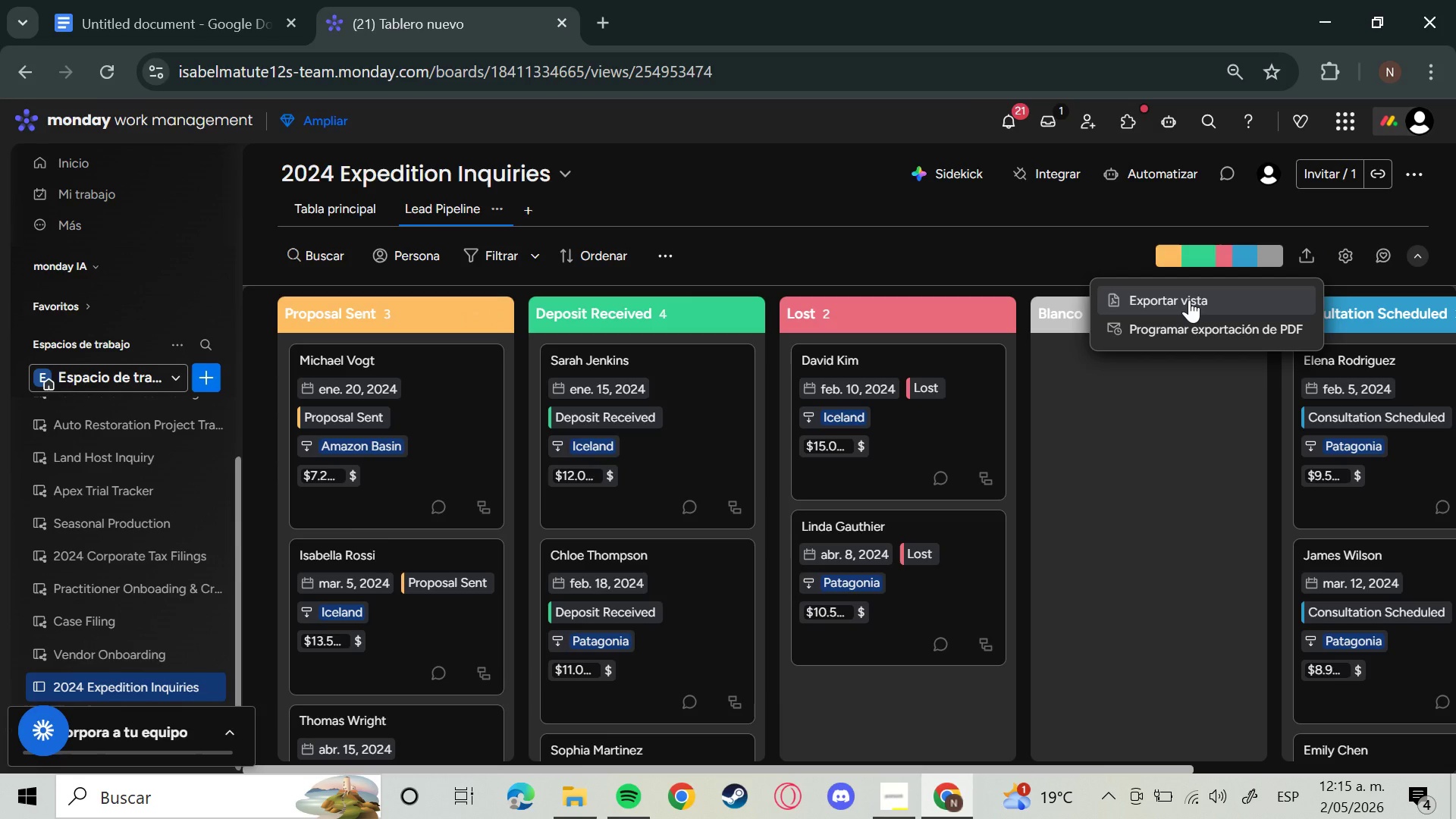 
left_click([1189, 300])
 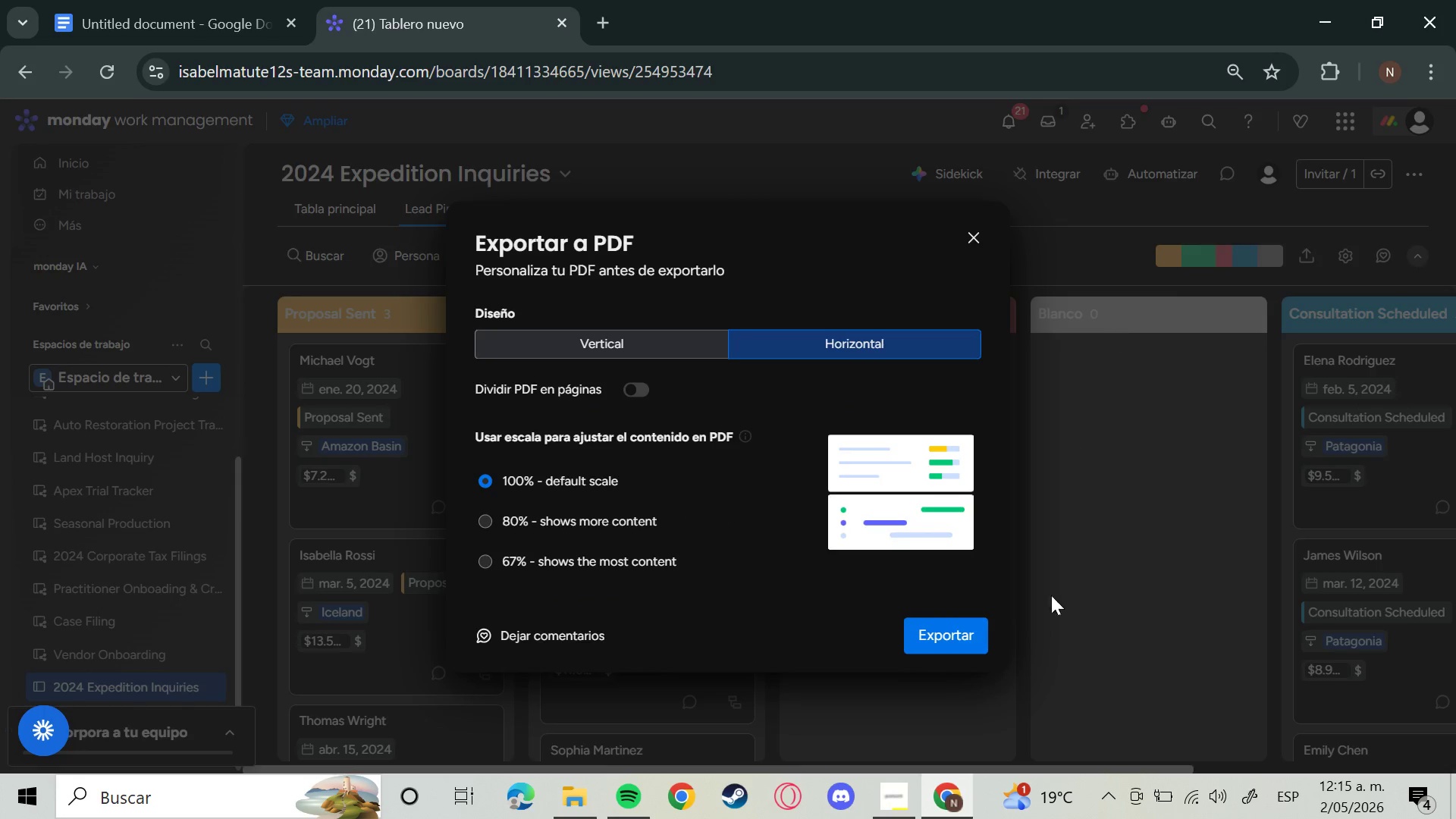 
left_click([969, 638])
 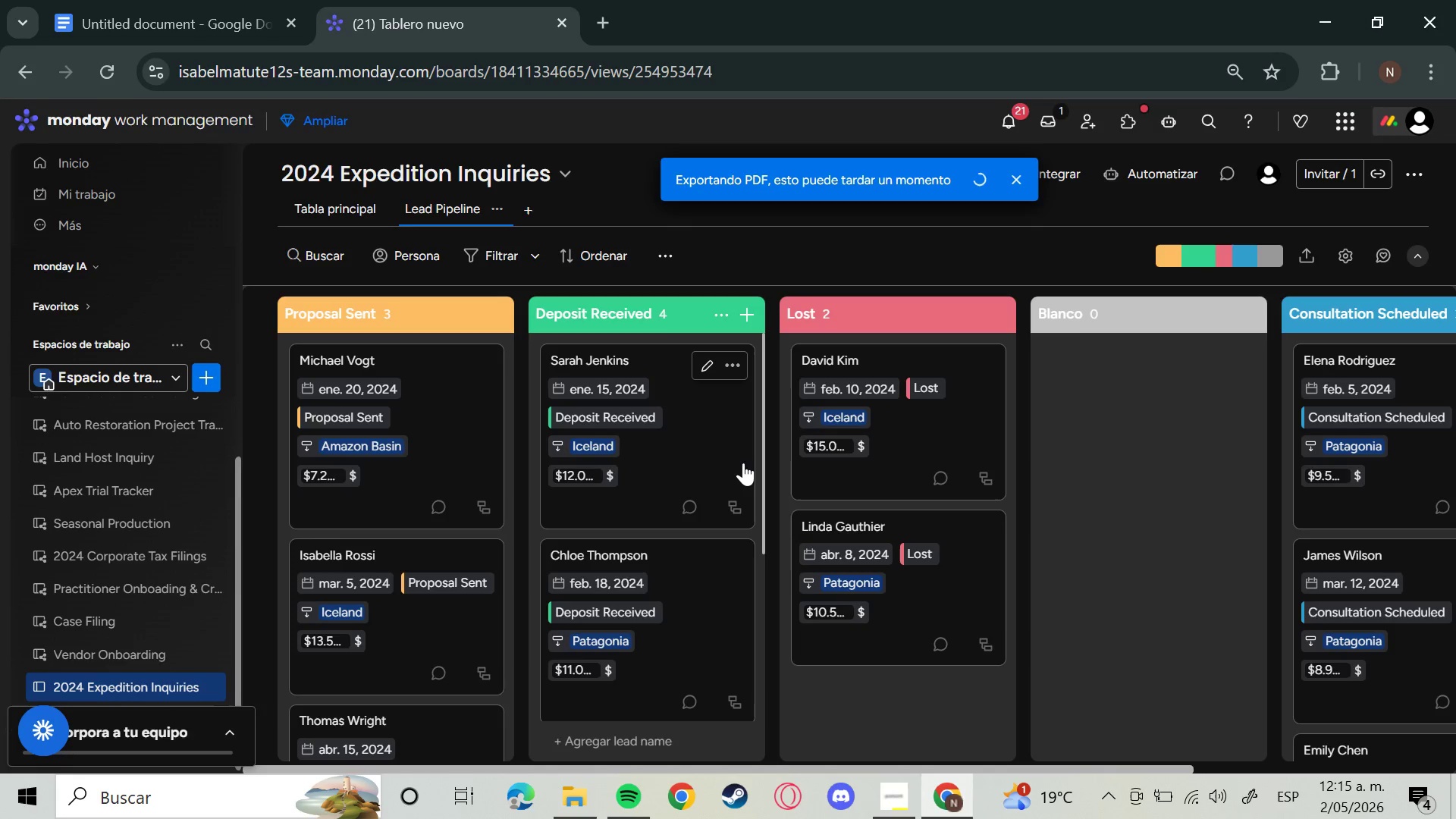 
scroll: coordinate [1147, 592], scroll_direction: down, amount: 8.0
 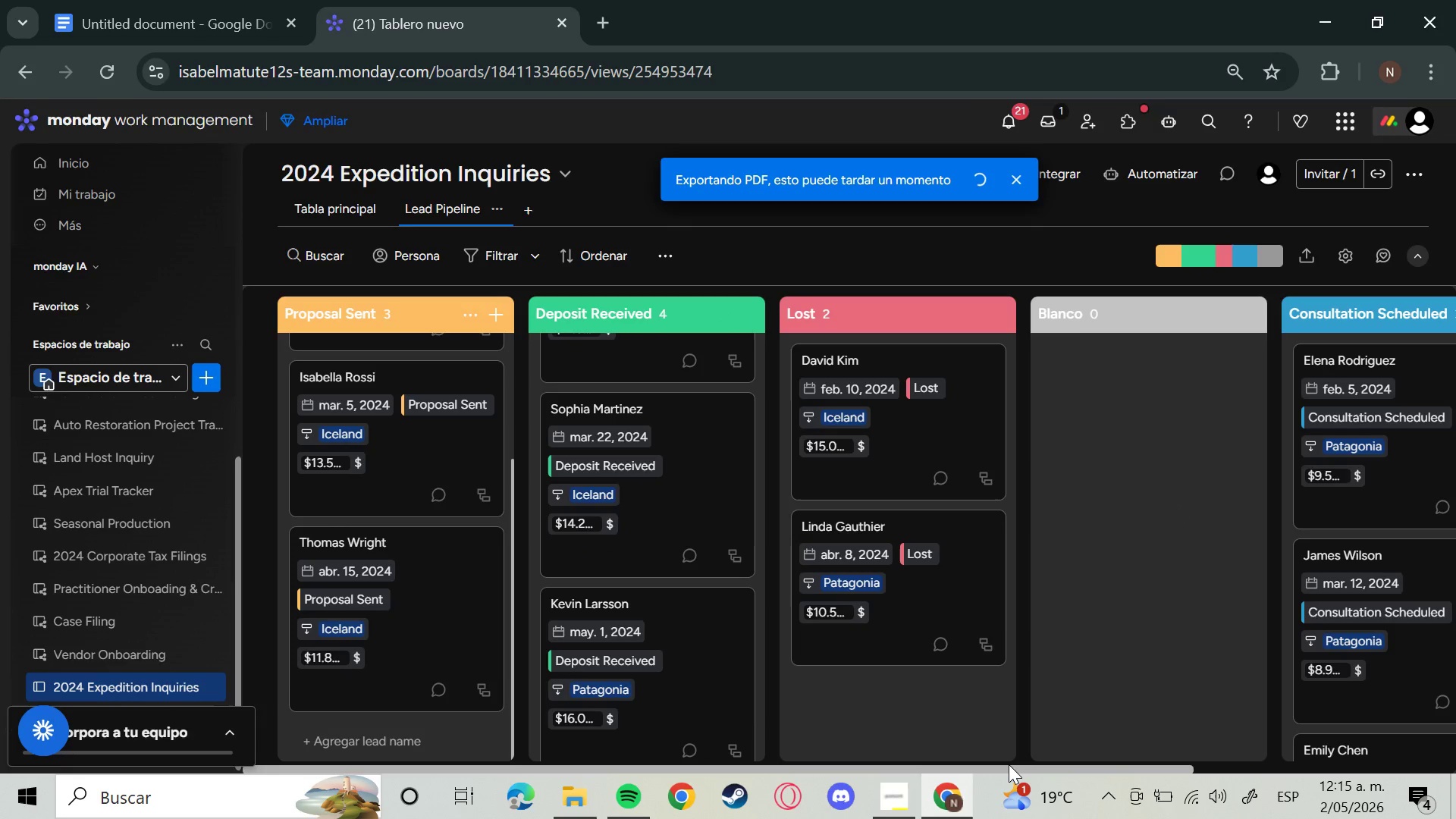 
left_click_drag(start_coordinate=[1009, 764], to_coordinate=[1062, 758])
 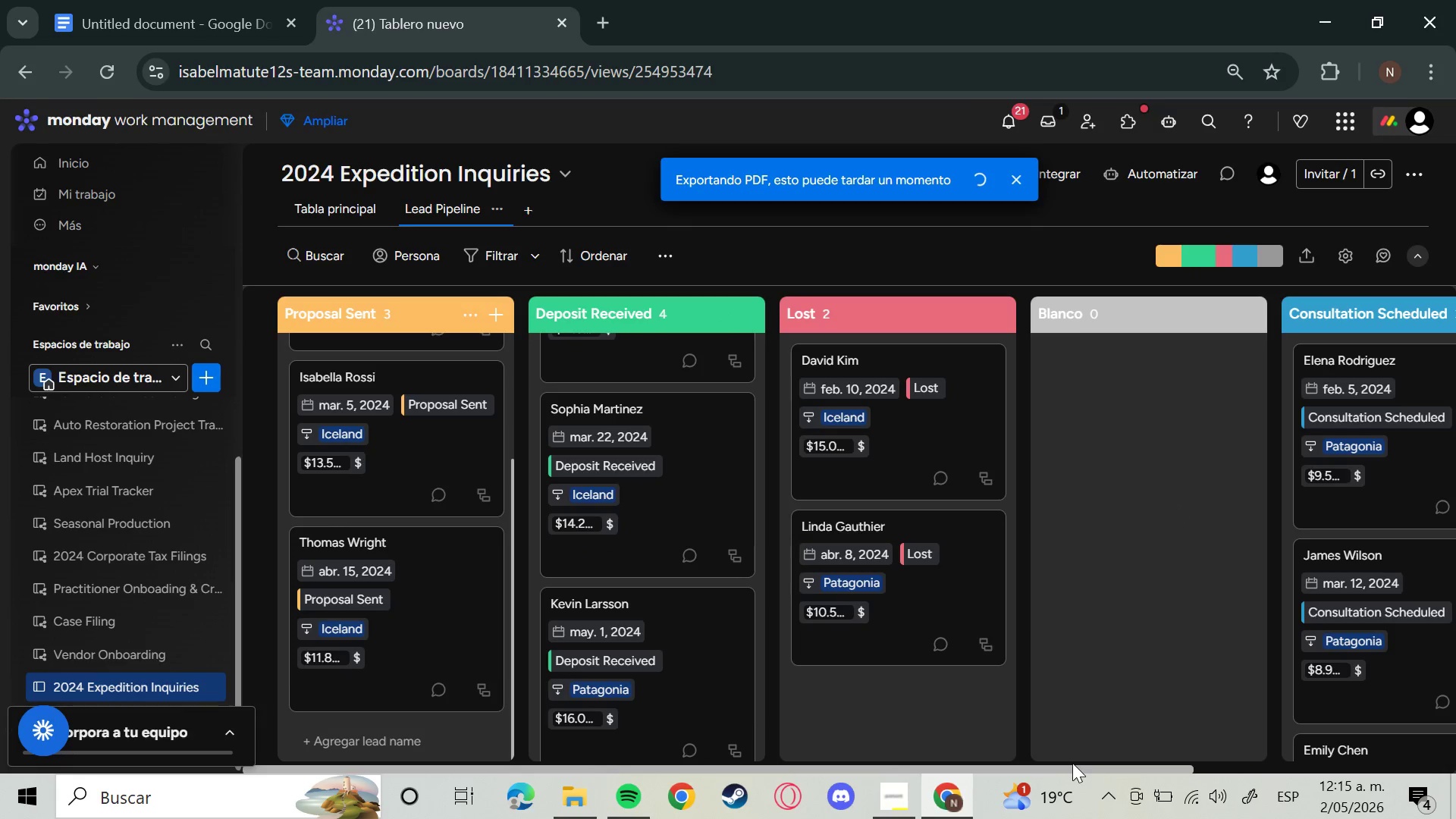 
left_click_drag(start_coordinate=[1072, 763], to_coordinate=[1114, 767])
 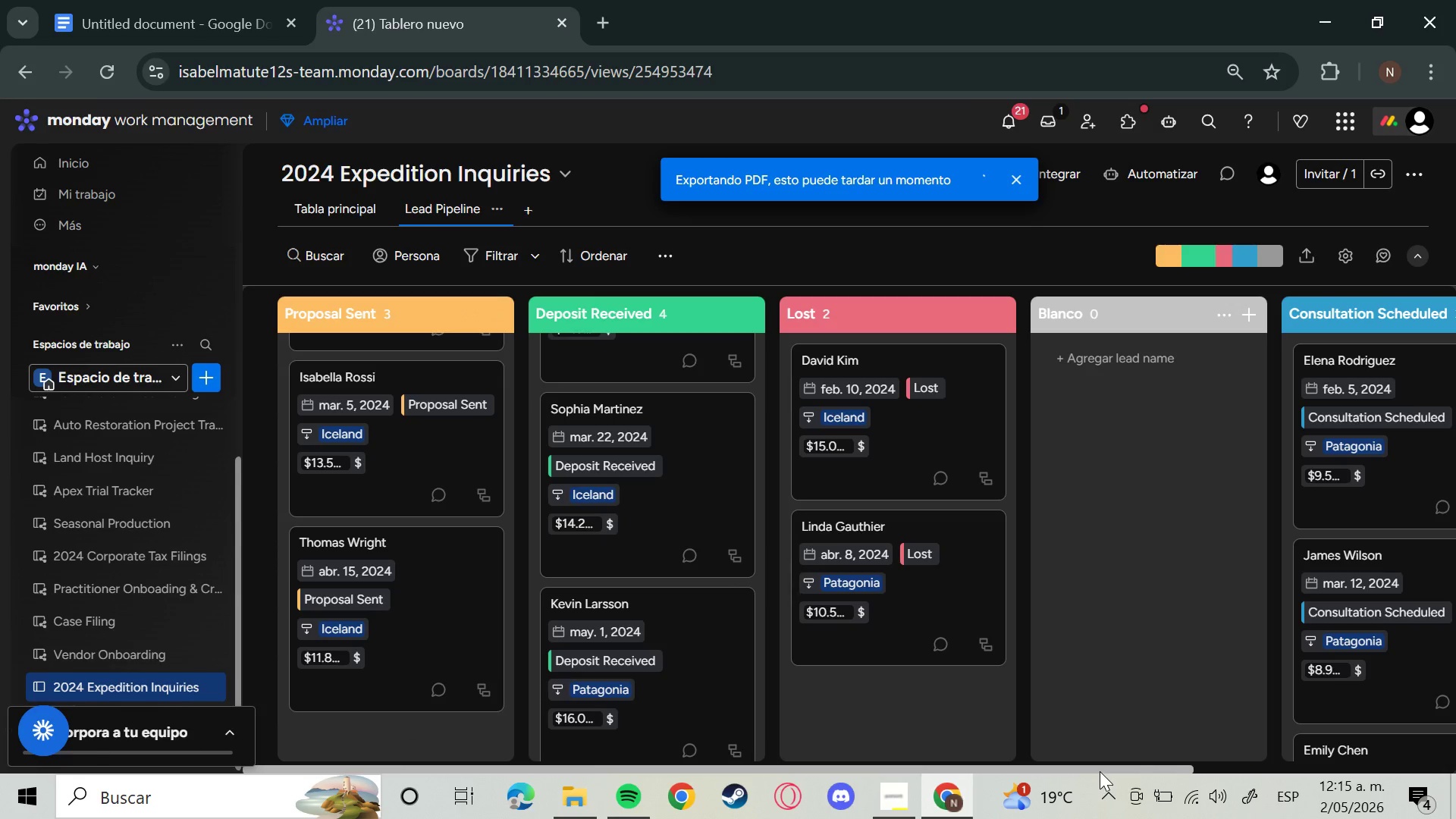 
left_click_drag(start_coordinate=[1101, 764], to_coordinate=[1145, 764])
 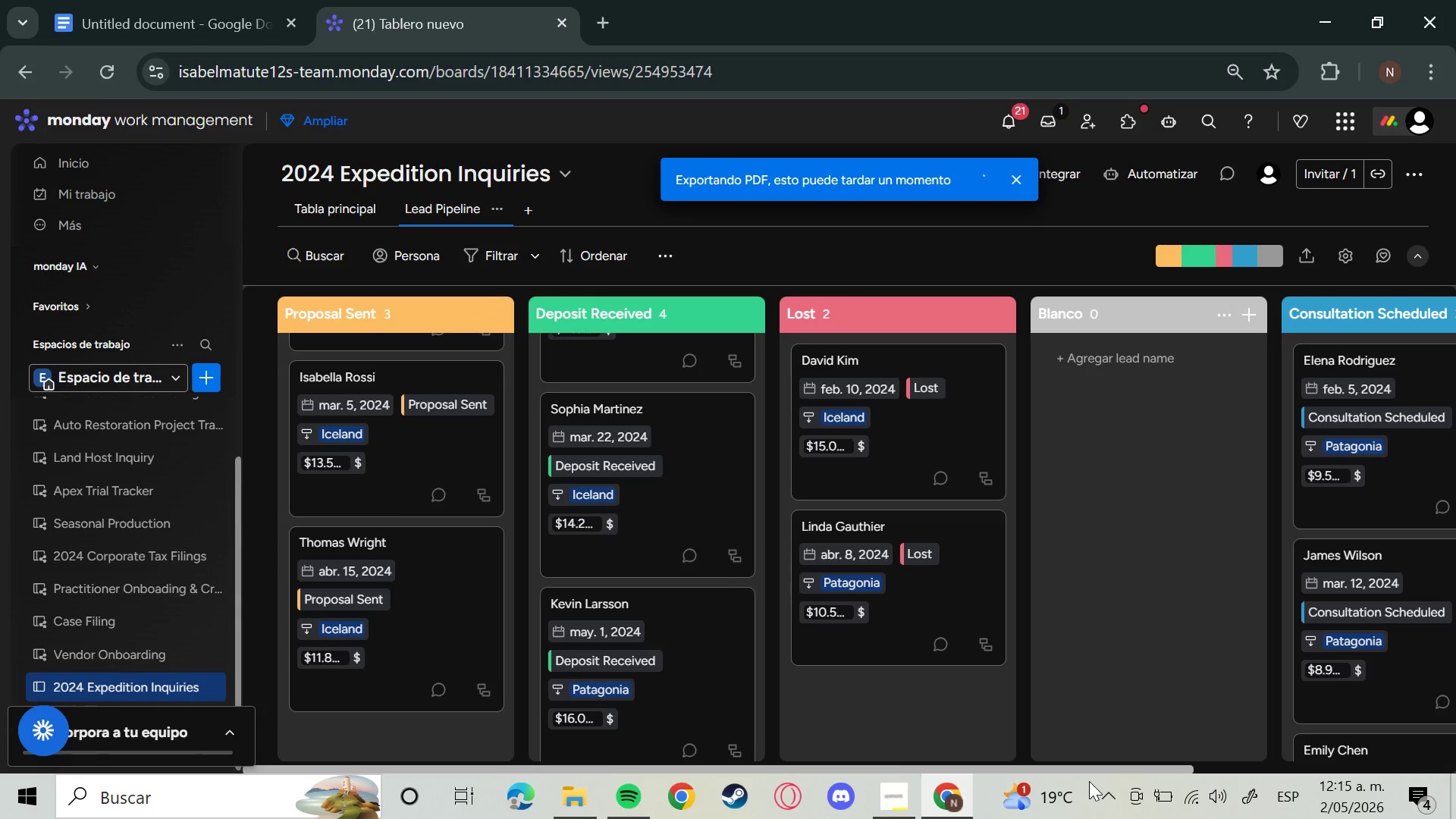 
mouse_move([1059, 772])
 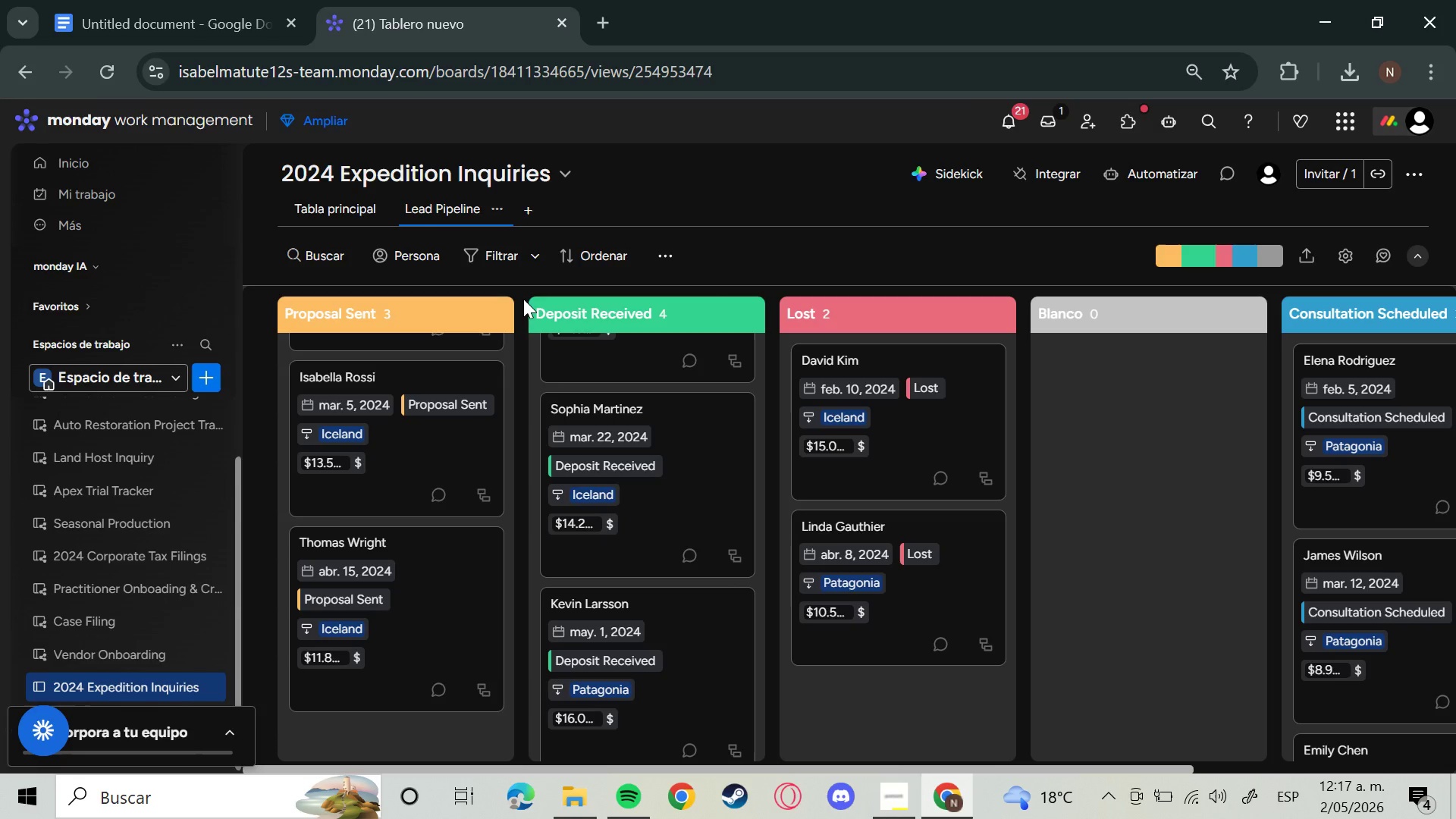 
wait(76.78)
 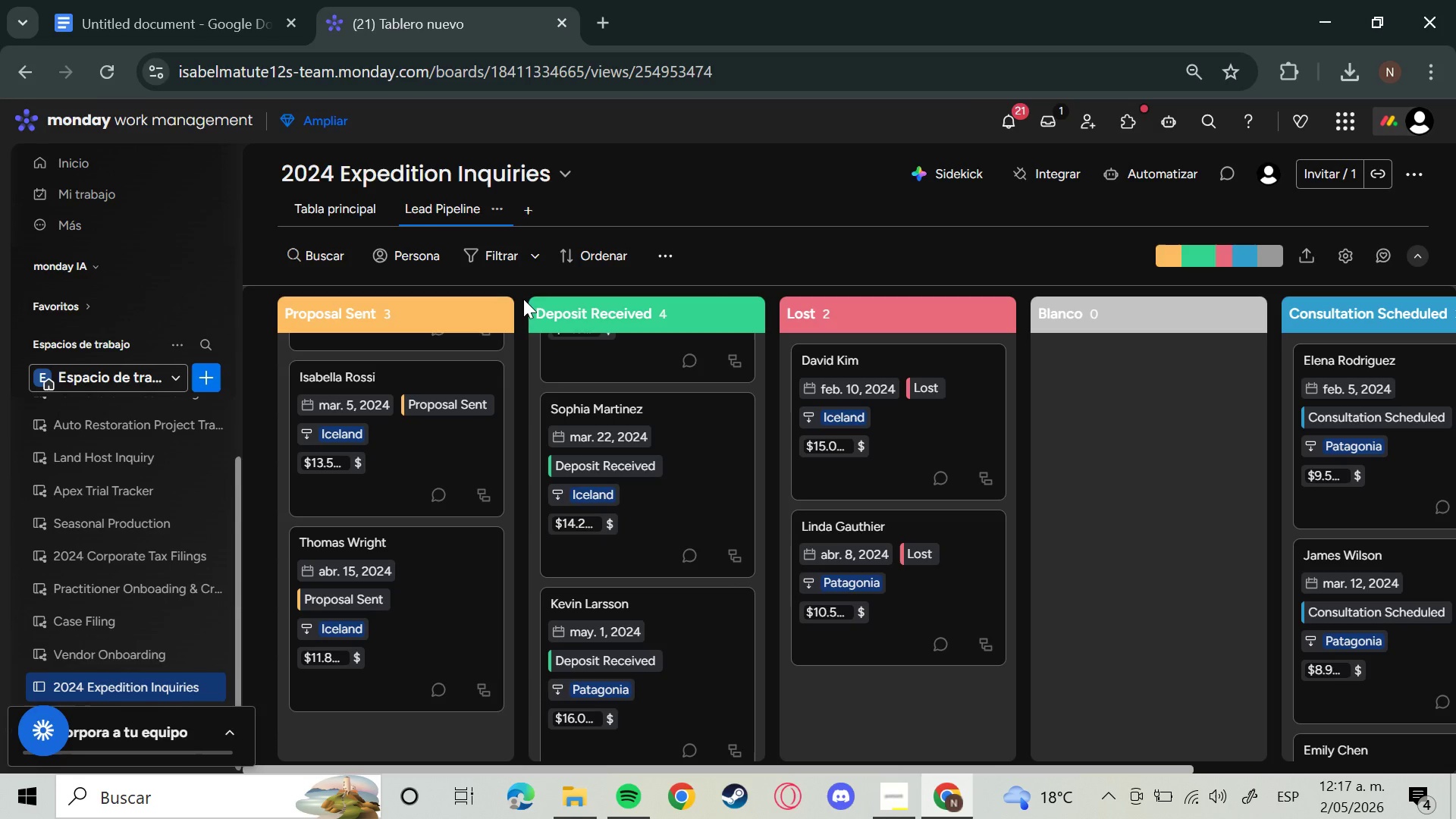 
scroll: coordinate [1409, 510], scroll_direction: up, amount: 21.0
 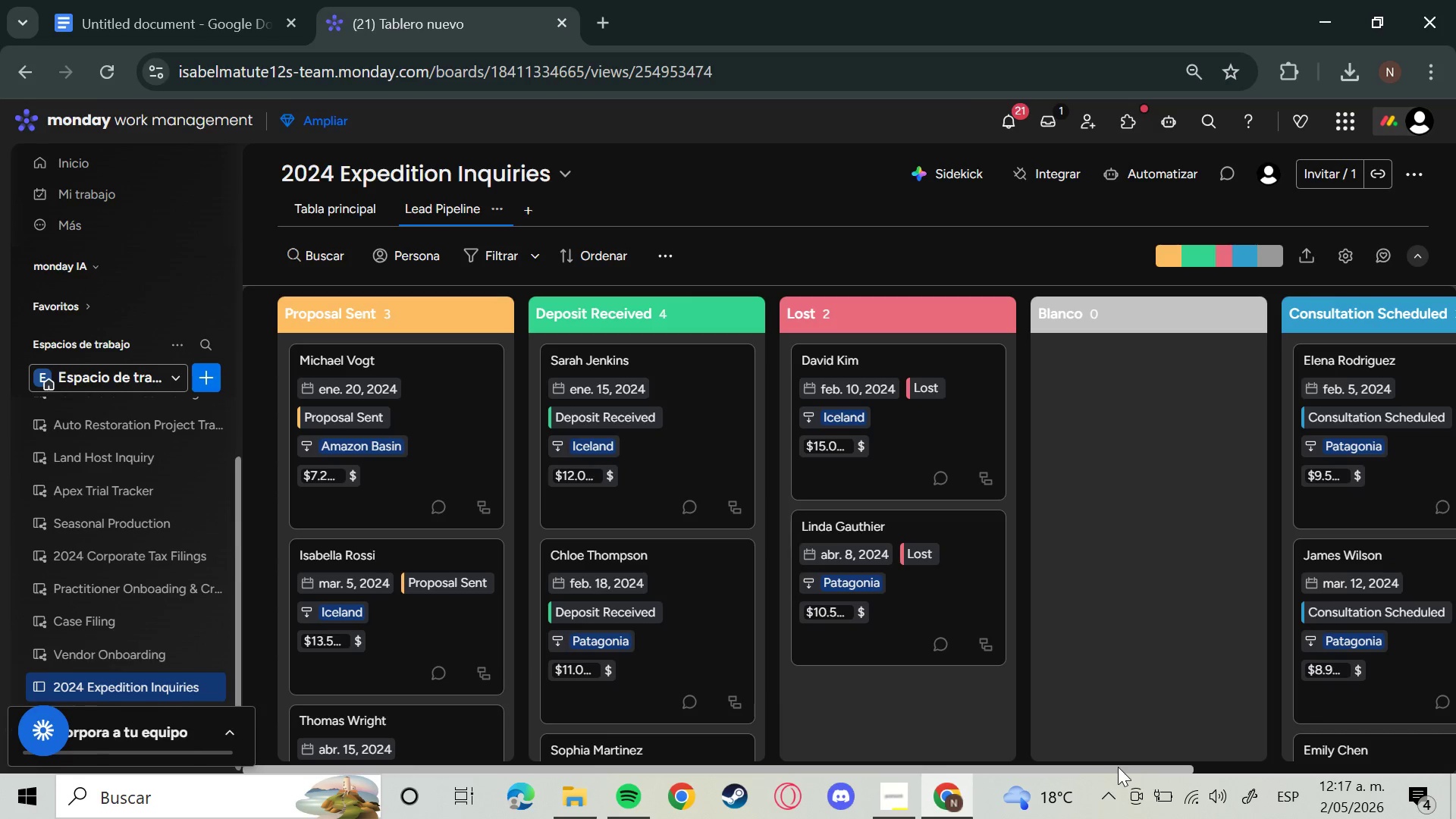 
left_click_drag(start_coordinate=[1117, 764], to_coordinate=[1162, 766])
 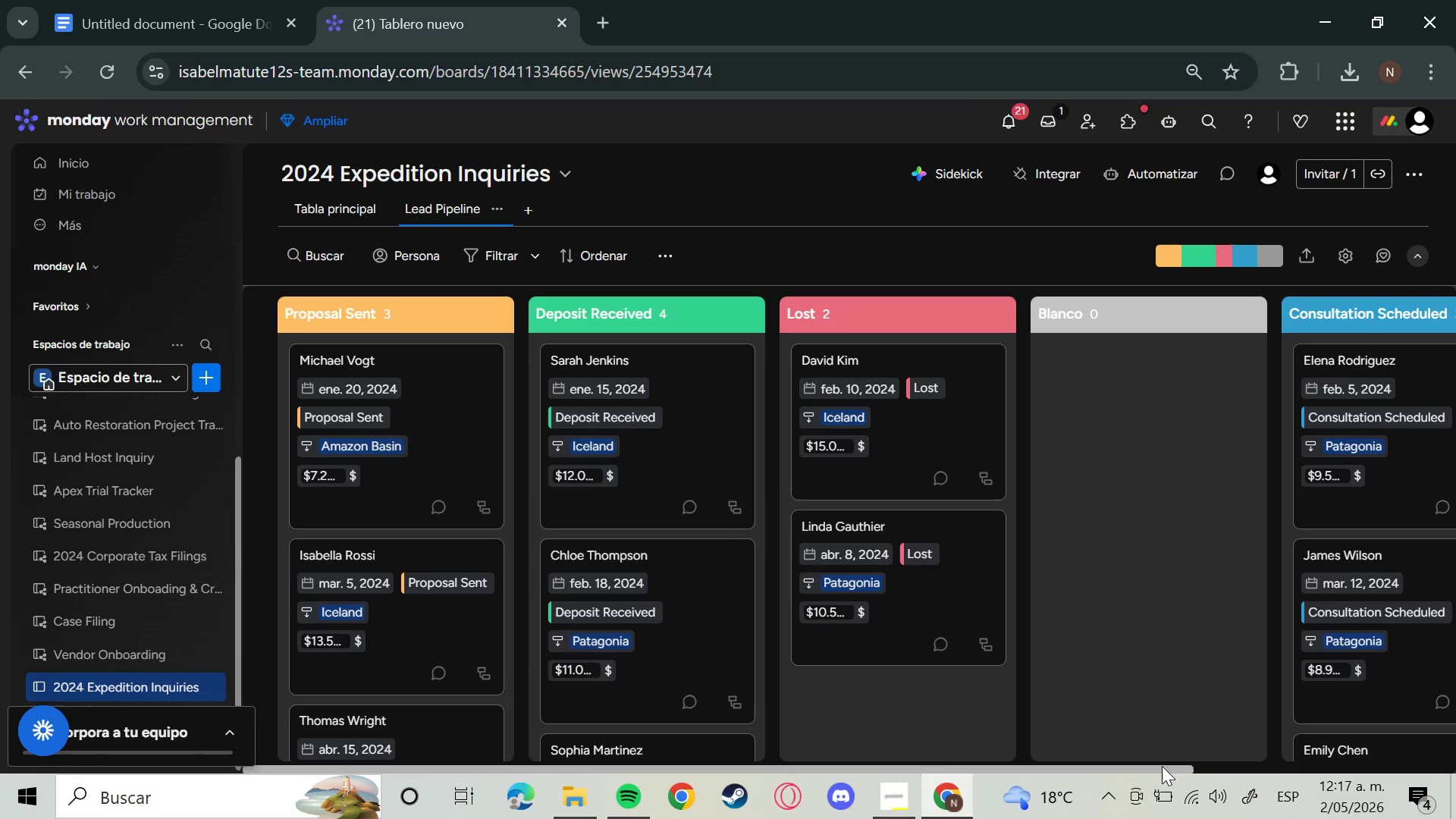 
left_click_drag(start_coordinate=[1162, 766], to_coordinate=[1166, 766])
 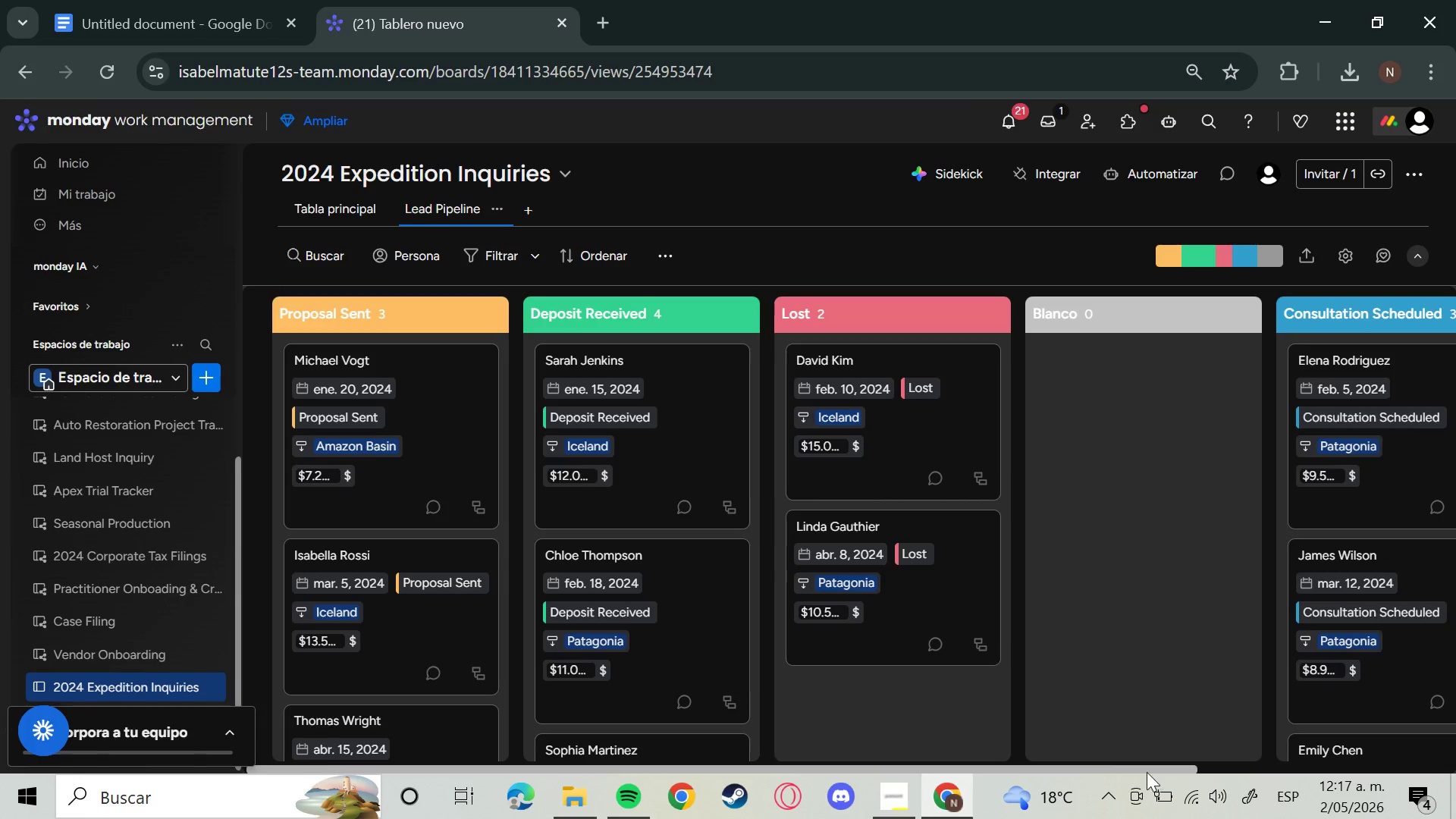 
mouse_move([1037, 780])
 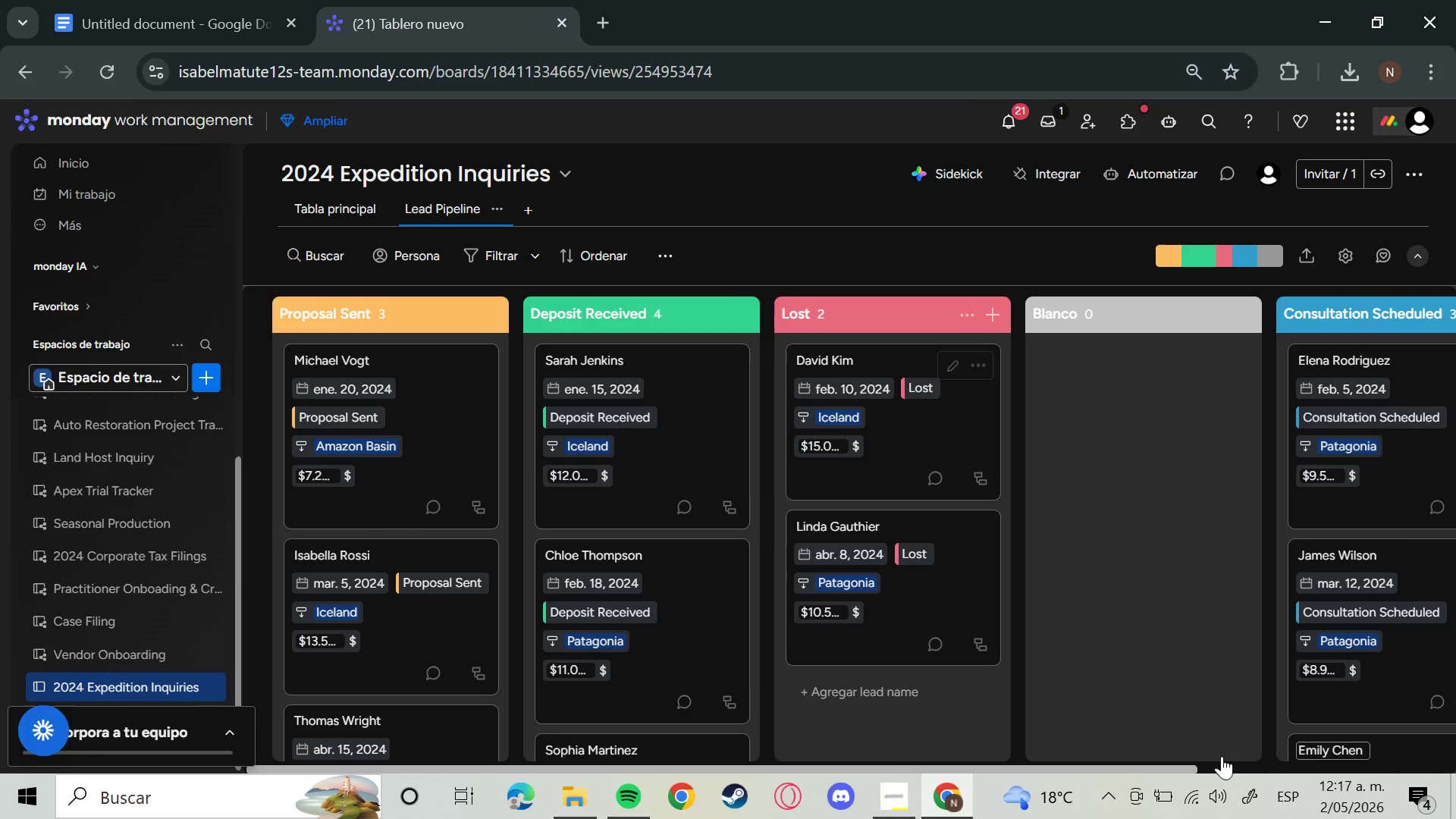 
left_click_drag(start_coordinate=[1159, 768], to_coordinate=[1455, 776])
 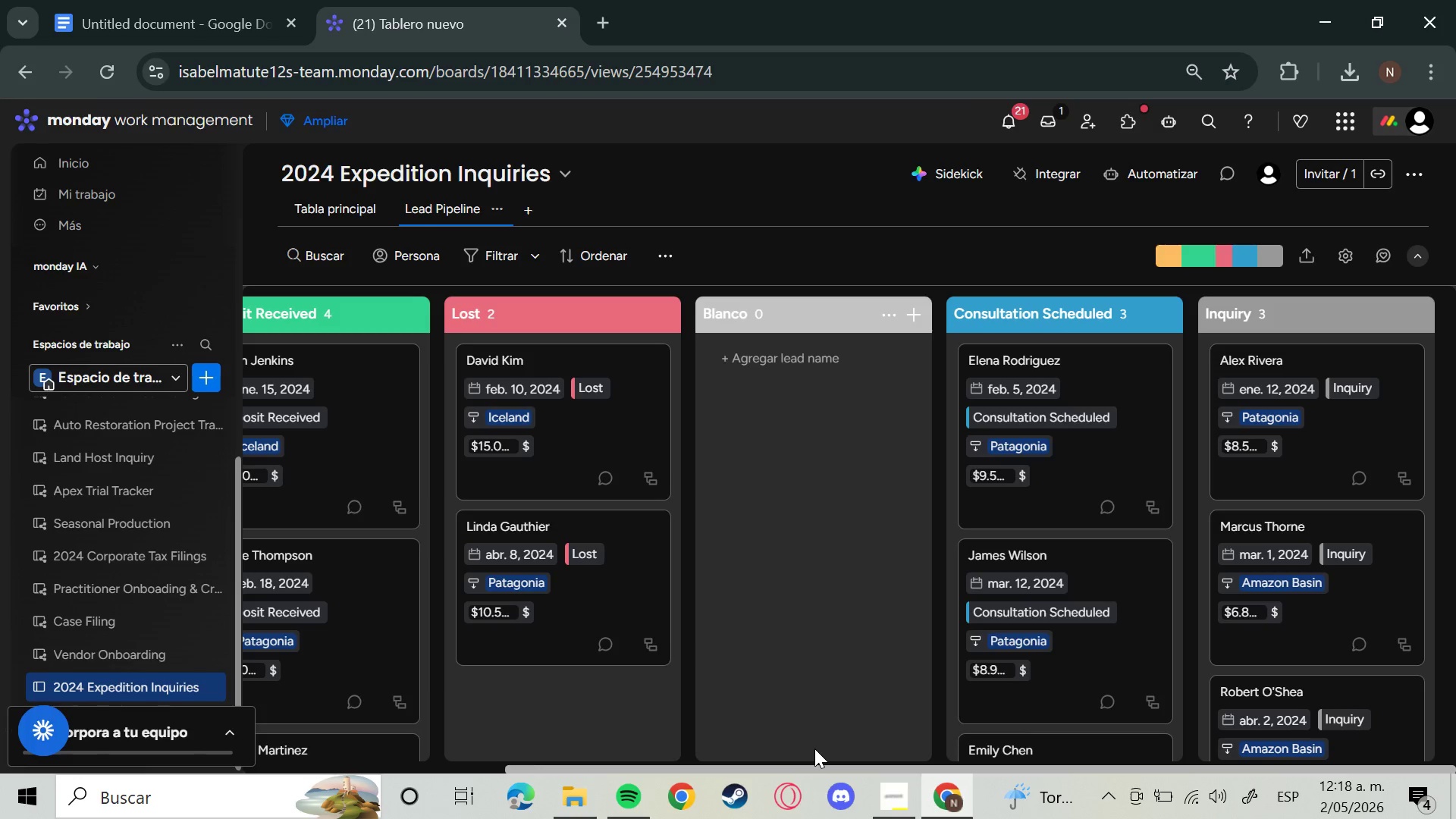 
wait(67.2)
 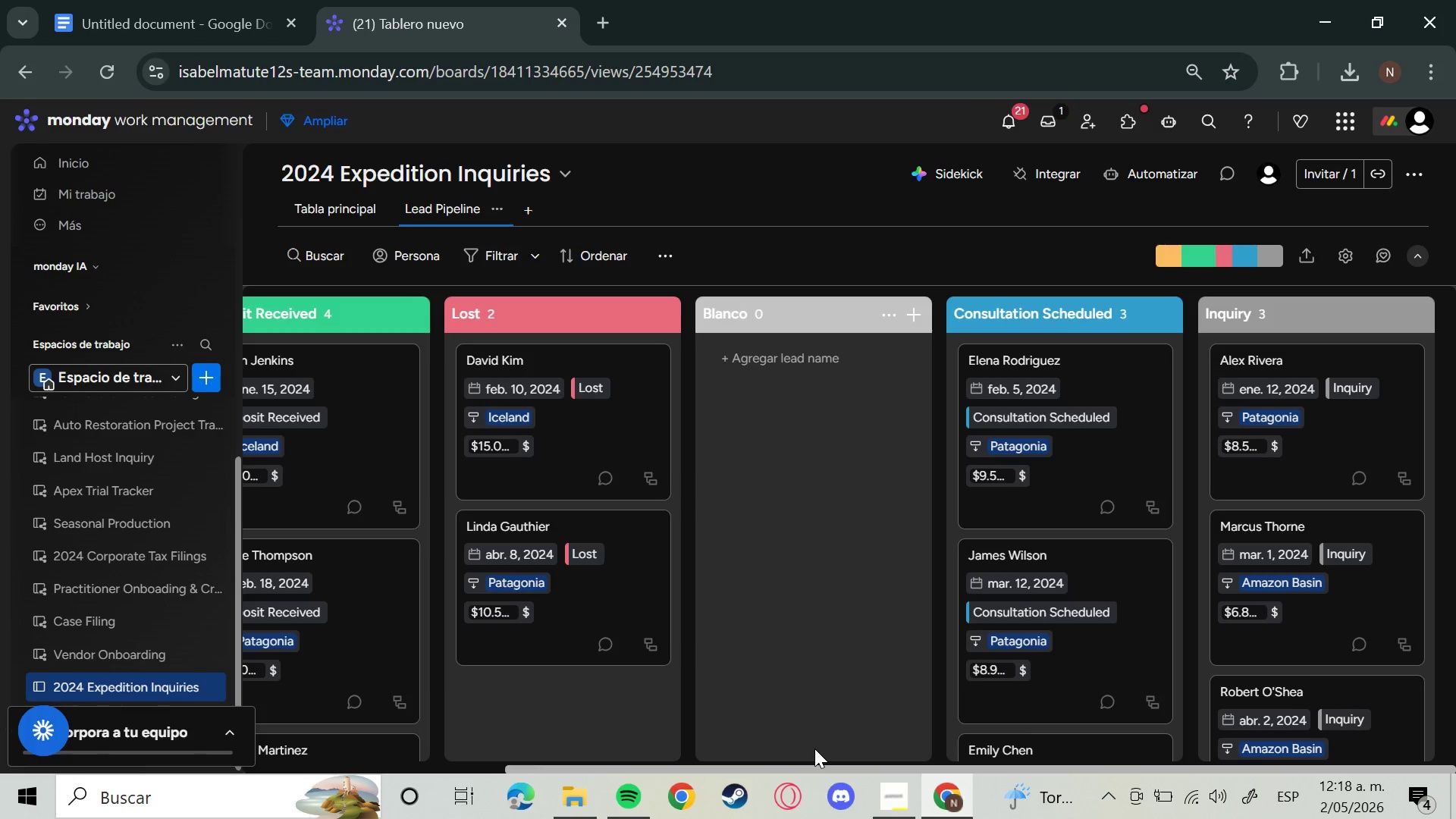 
left_click([362, 200])
 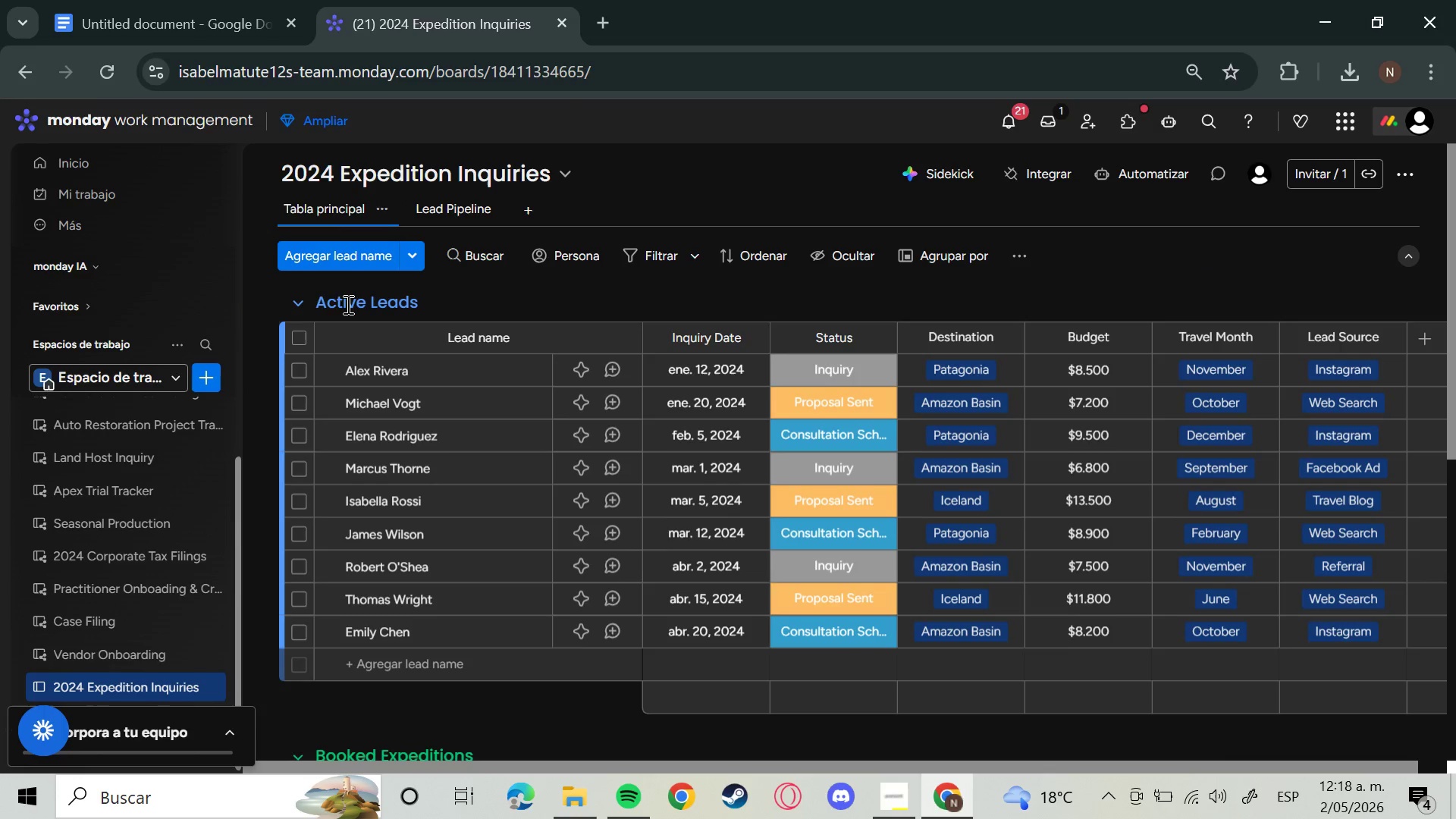 
left_click([298, 307])
 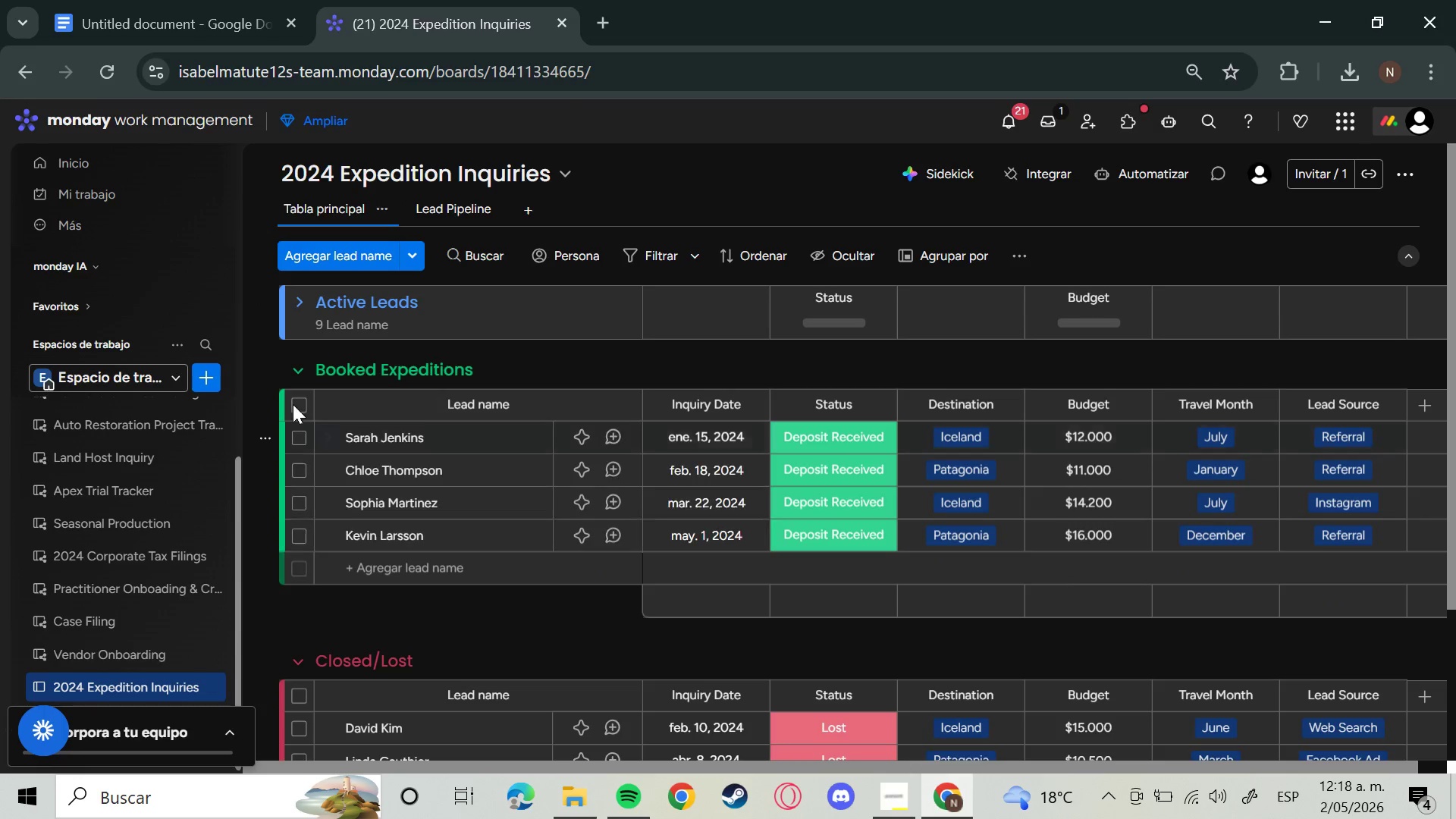 
left_click([301, 380])
 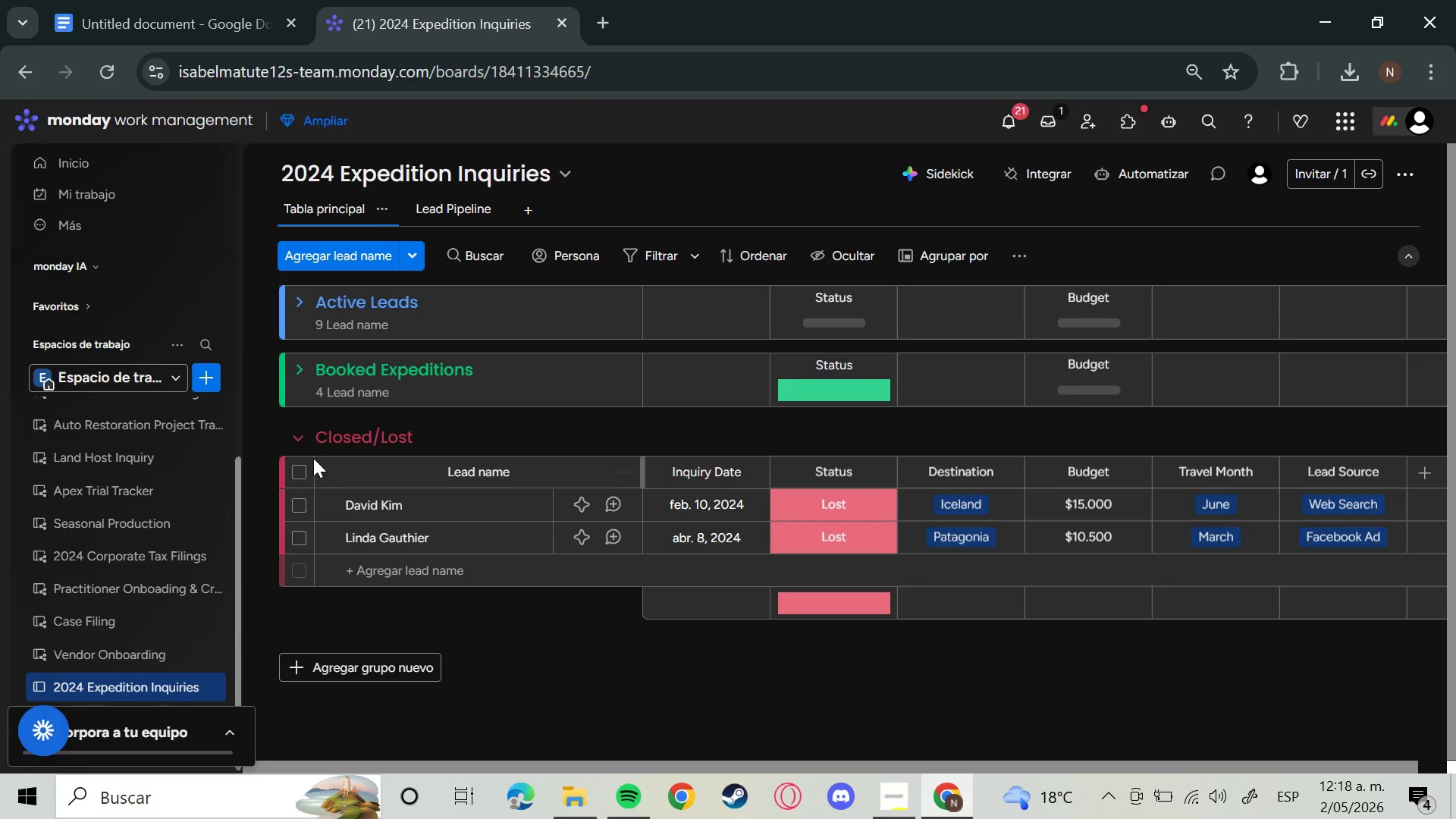 
left_click([296, 445])
 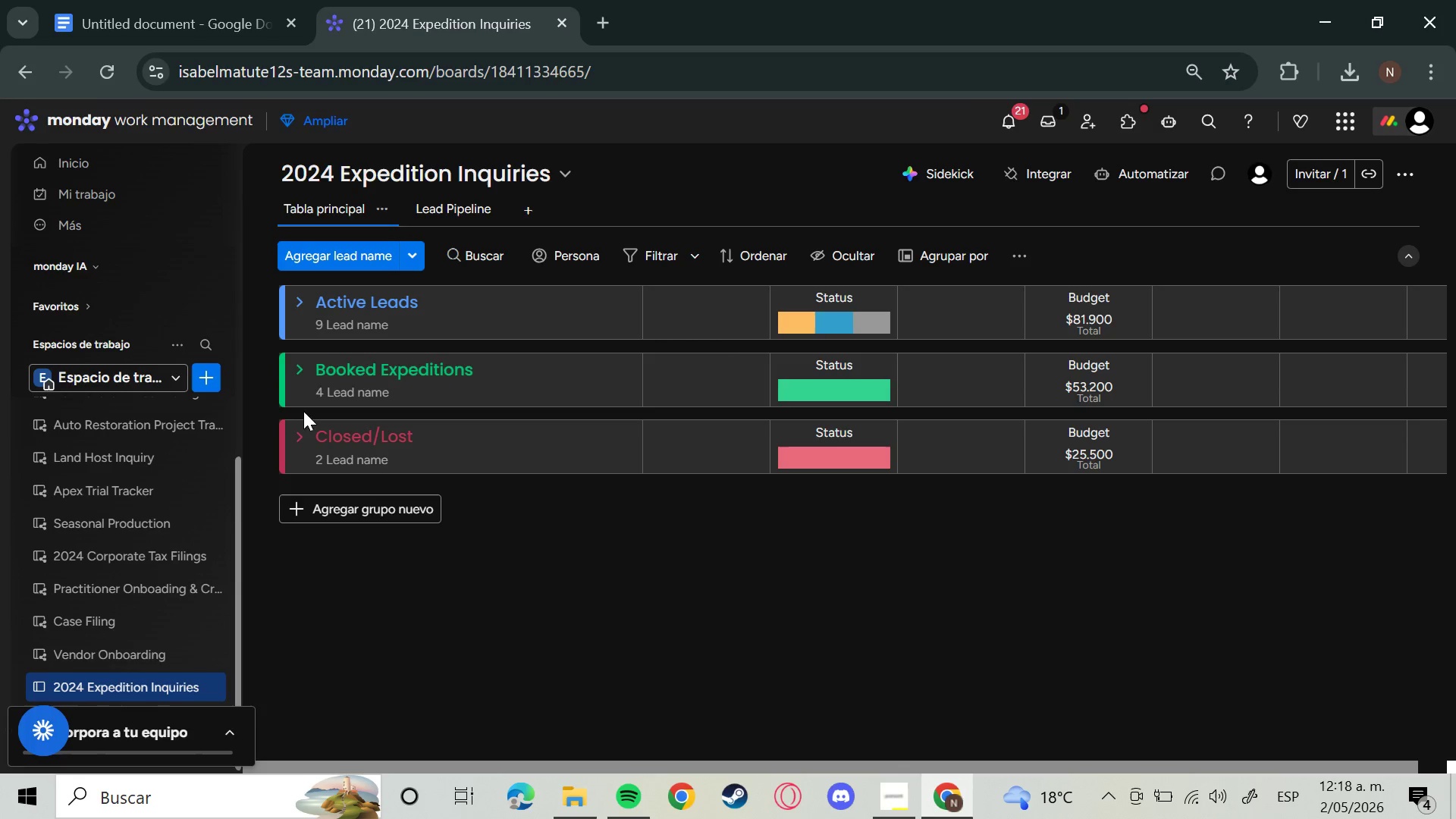 
key(Meta+Shift+S)
 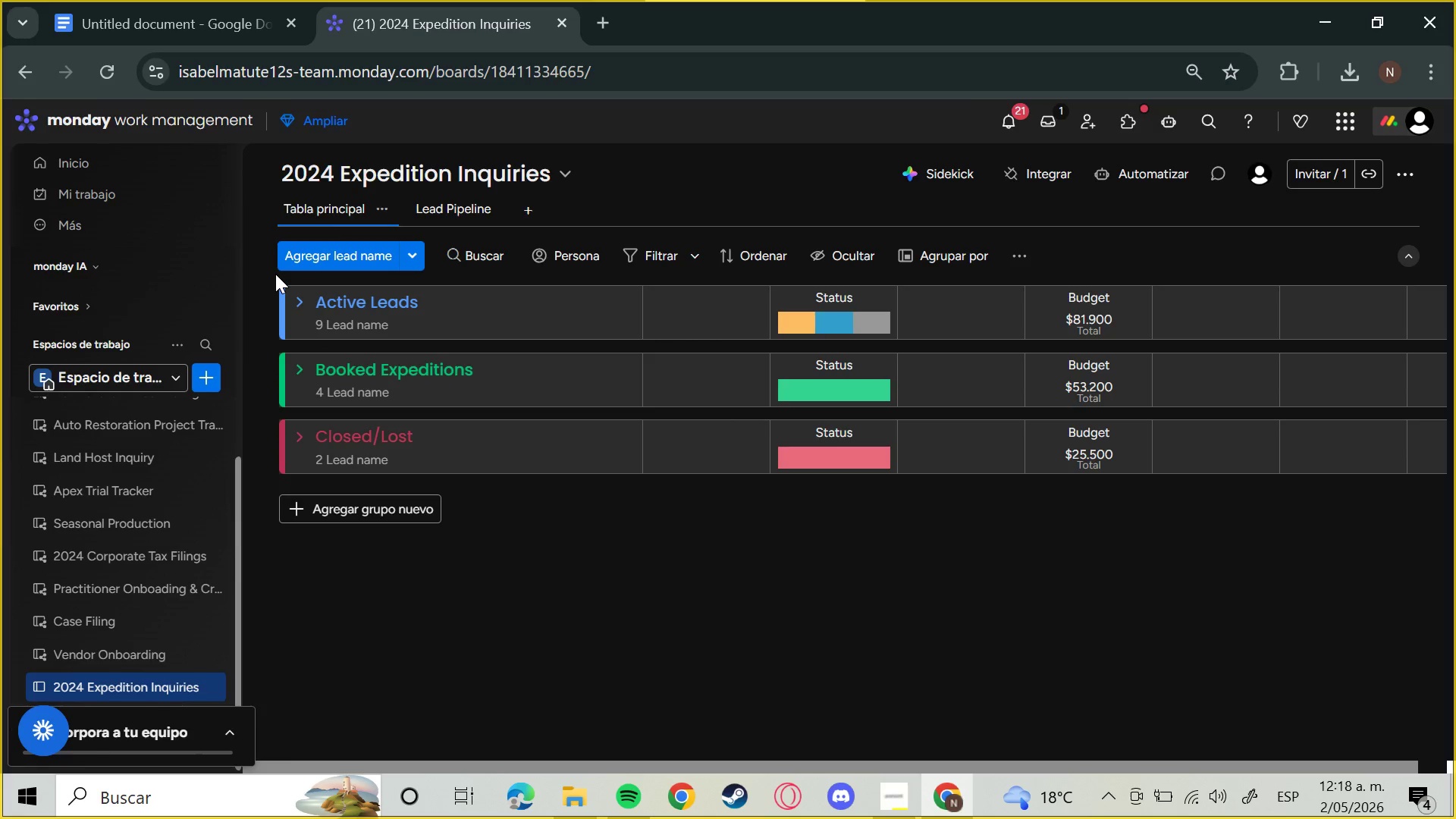 
left_click_drag(start_coordinate=[268, 274], to_coordinate=[335, 325])
 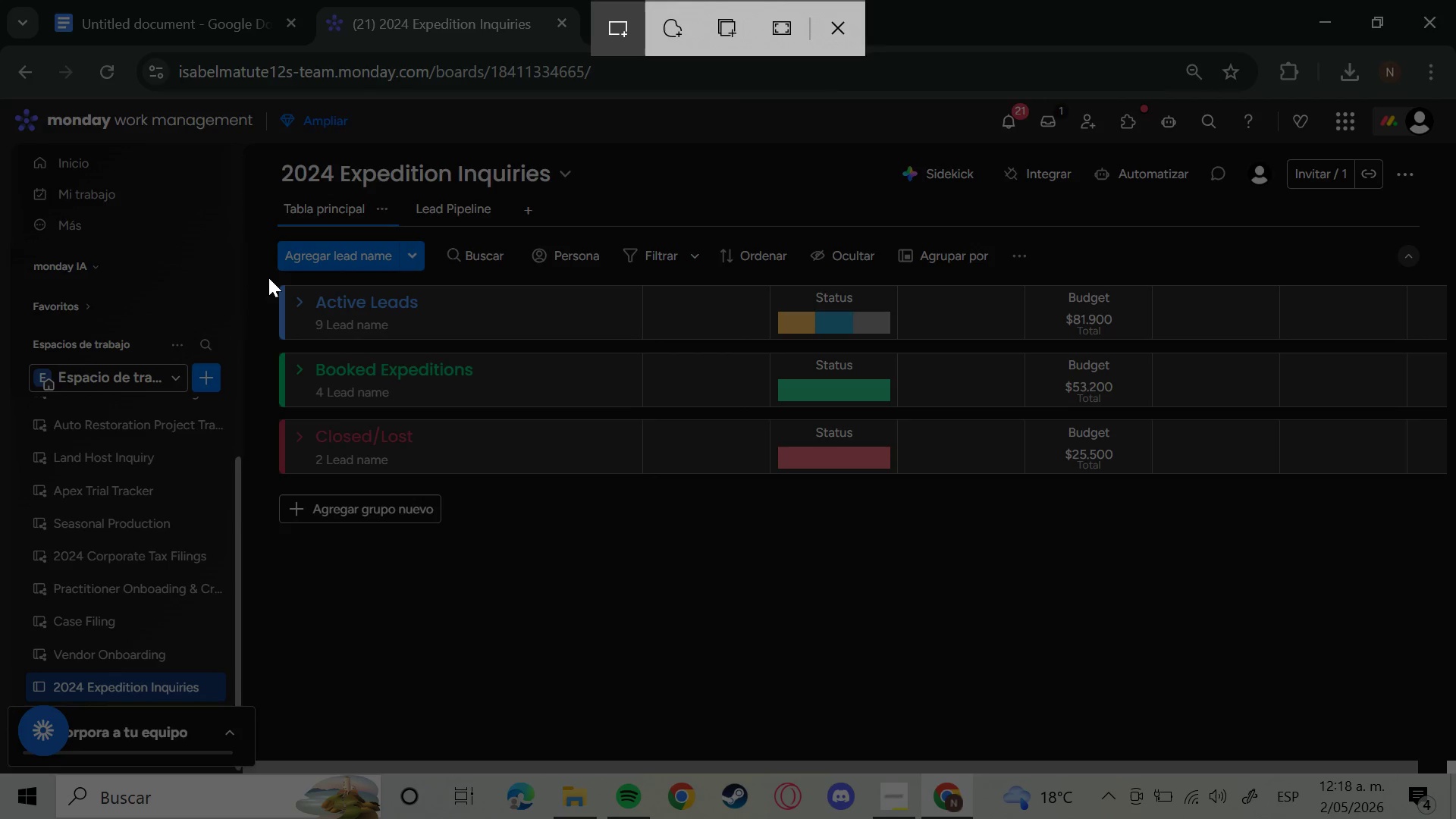 
left_click_drag(start_coordinate=[268, 278], to_coordinate=[1455, 479])
 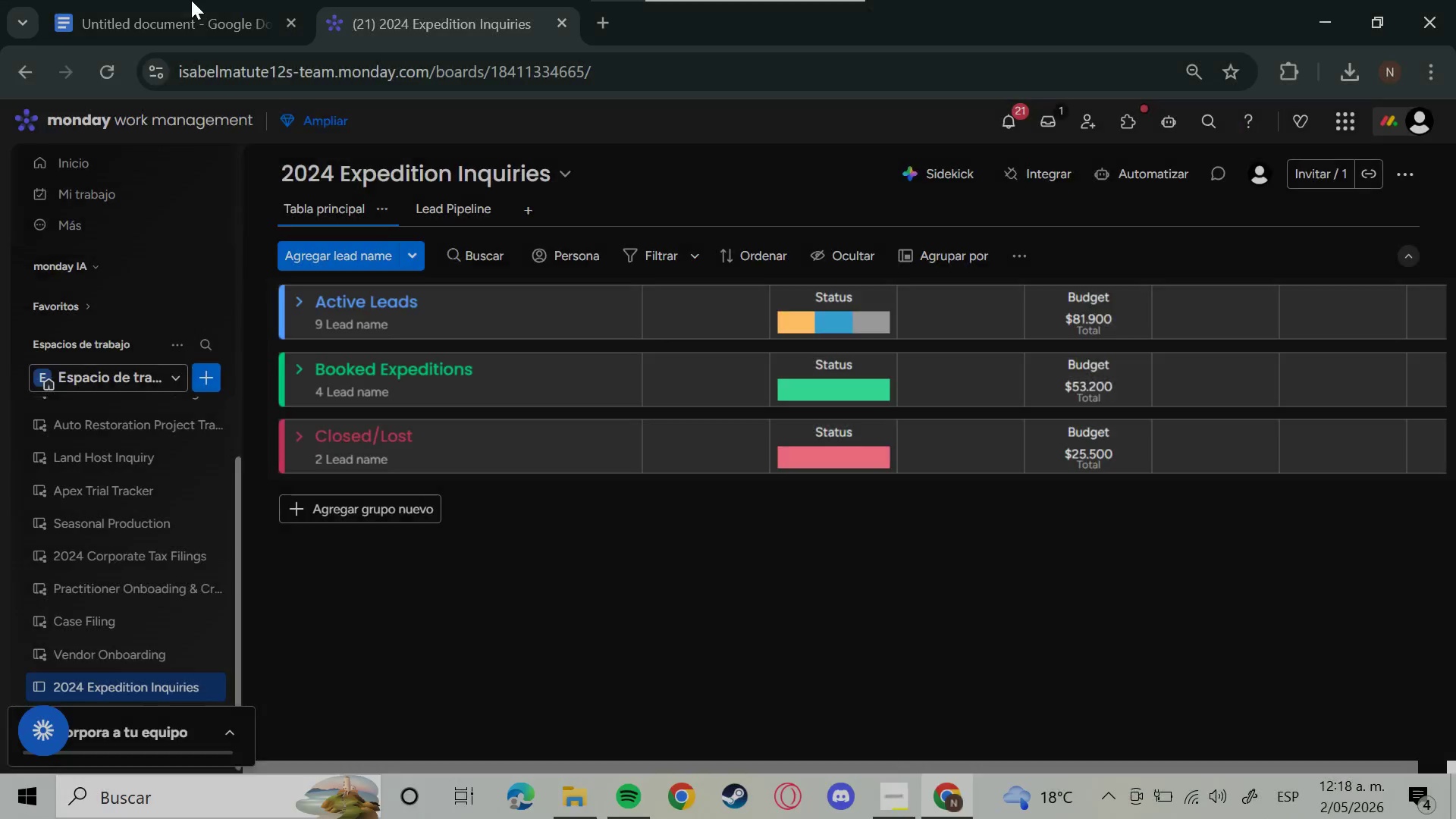 
left_click([185, 0])
 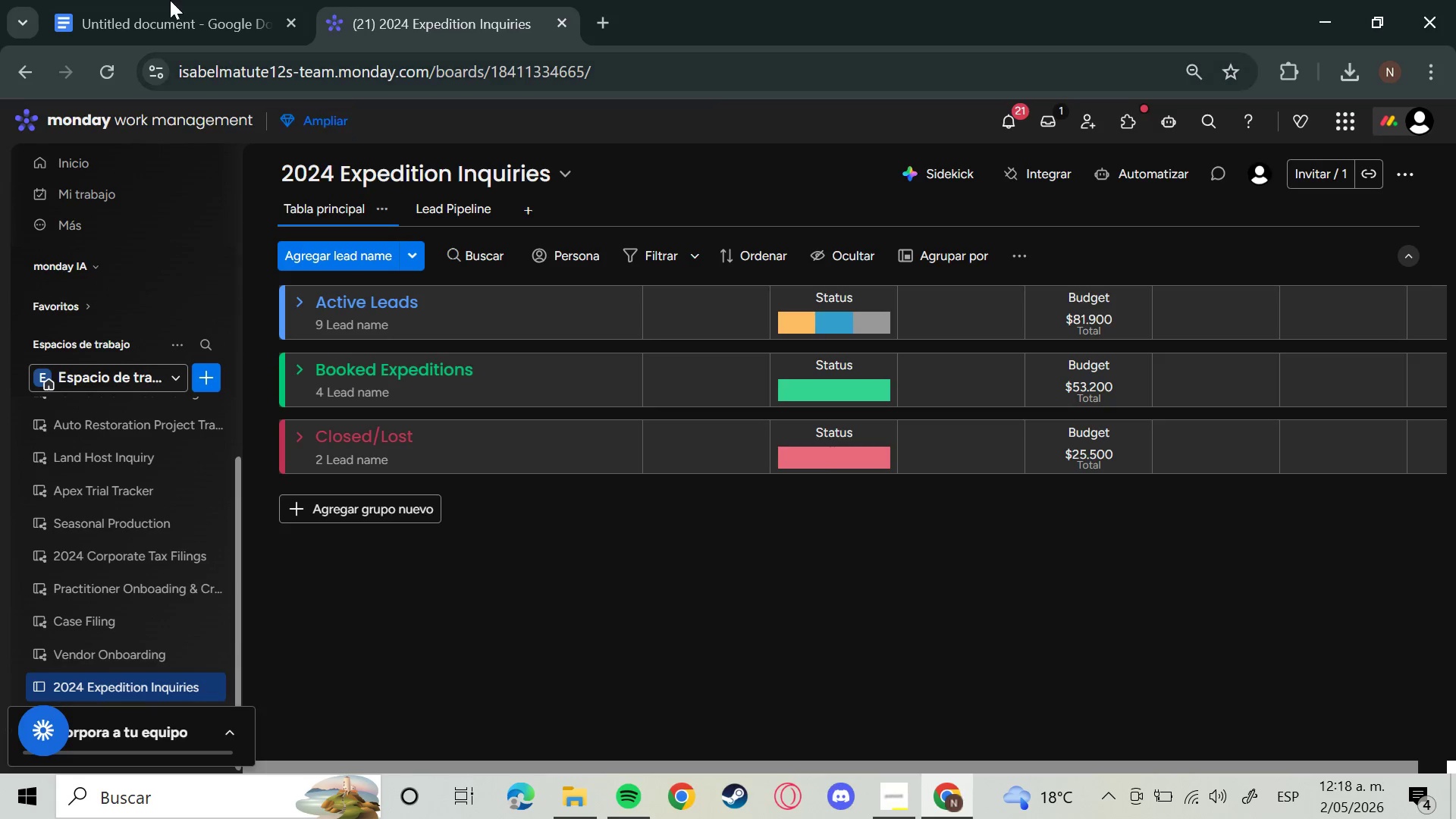 
left_click([149, 0])
 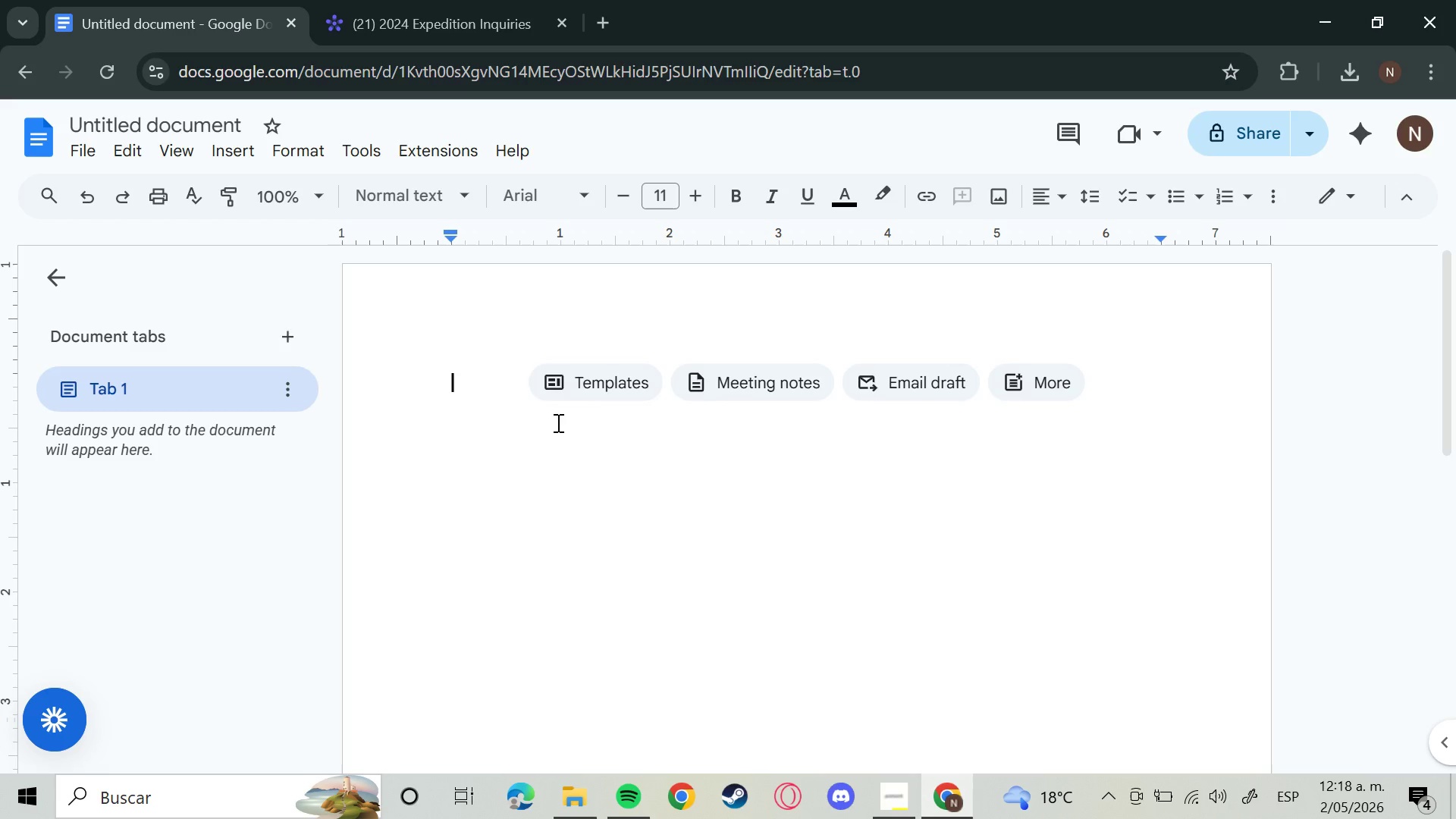 
key(Control+V)
 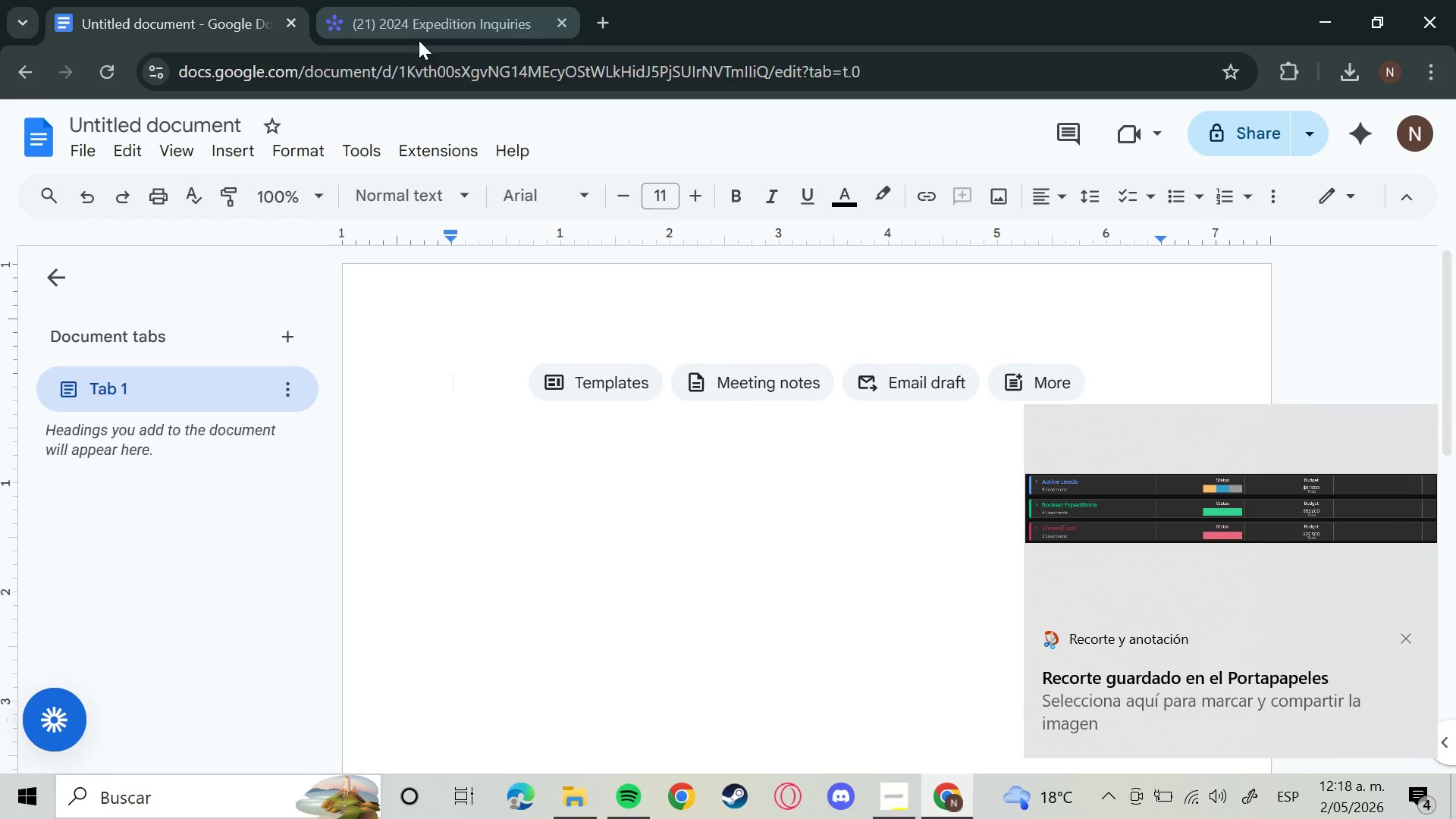 
left_click_drag(start_coordinate=[487, 369], to_coordinate=[486, 363])
 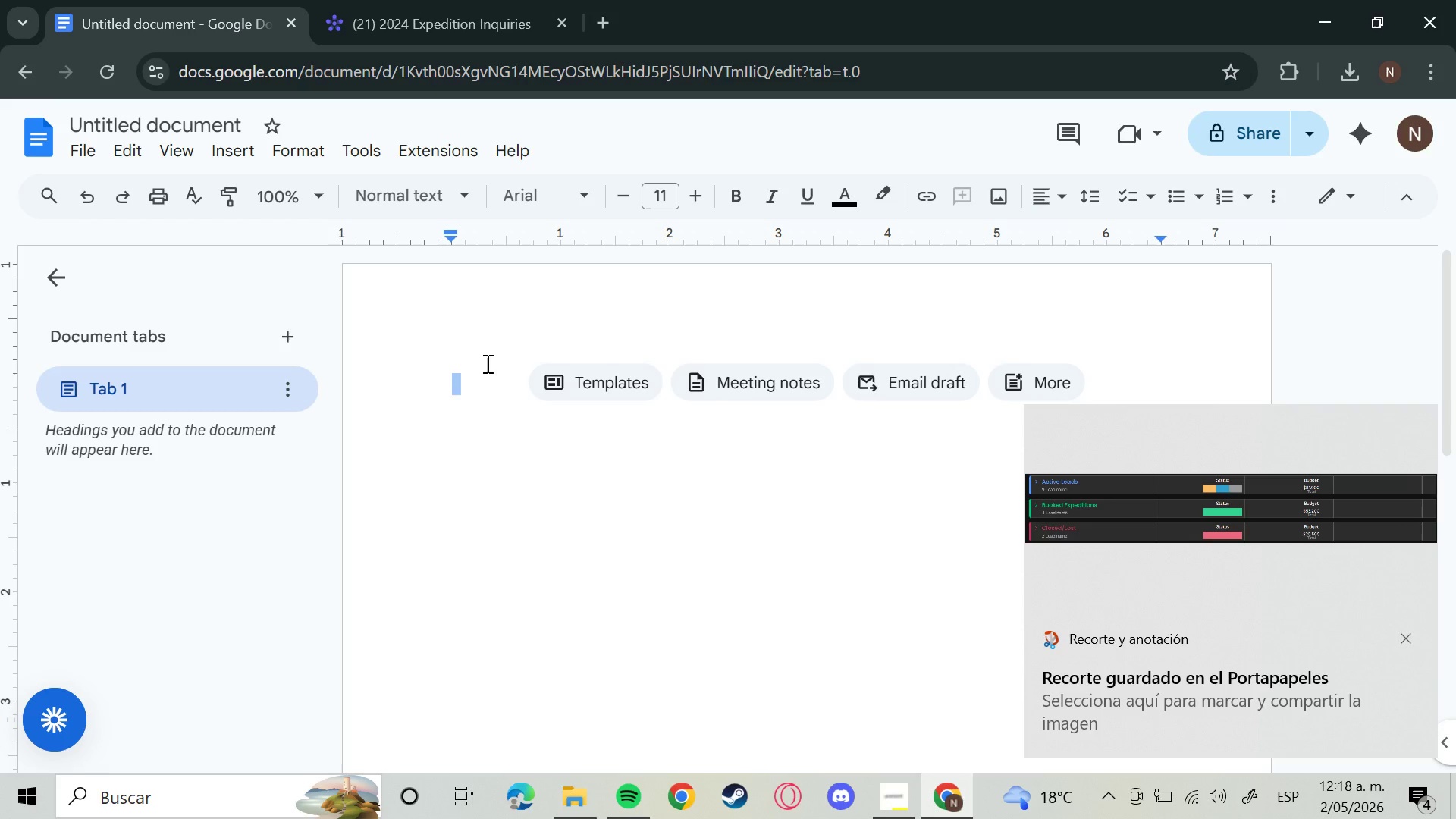 
left_click([486, 363])
 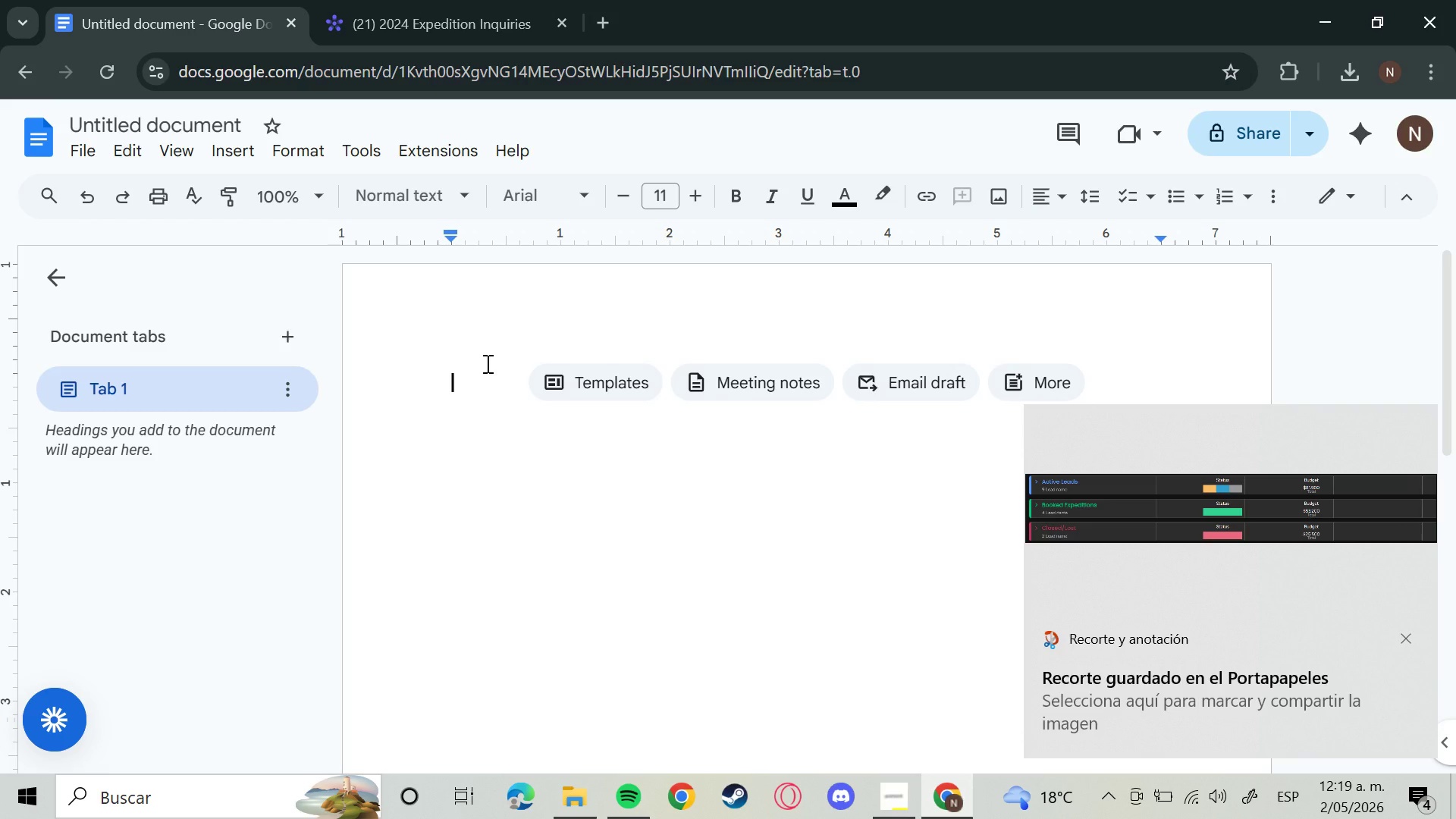 
left_click([486, 363])
 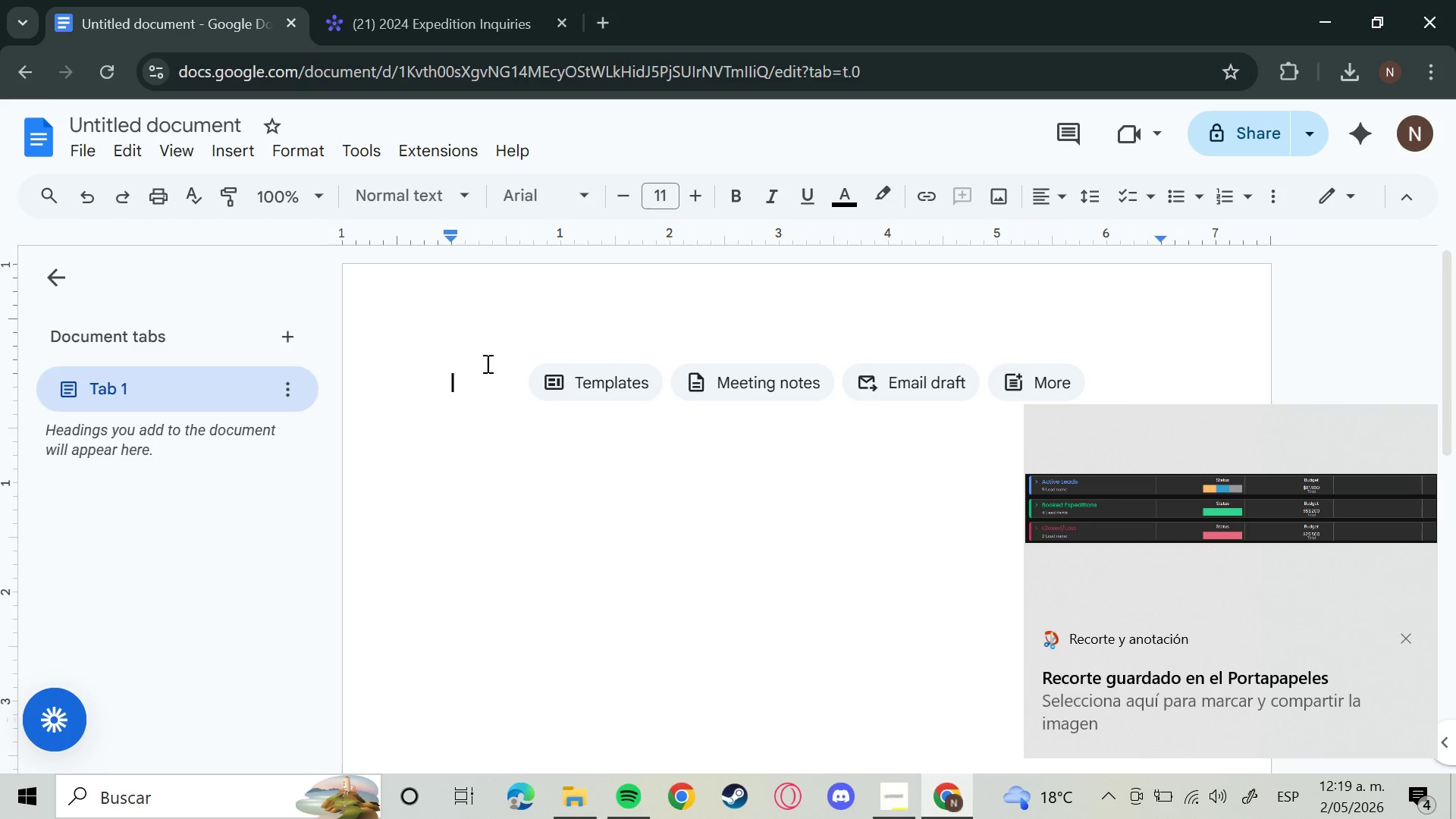 
key(Control+V)
 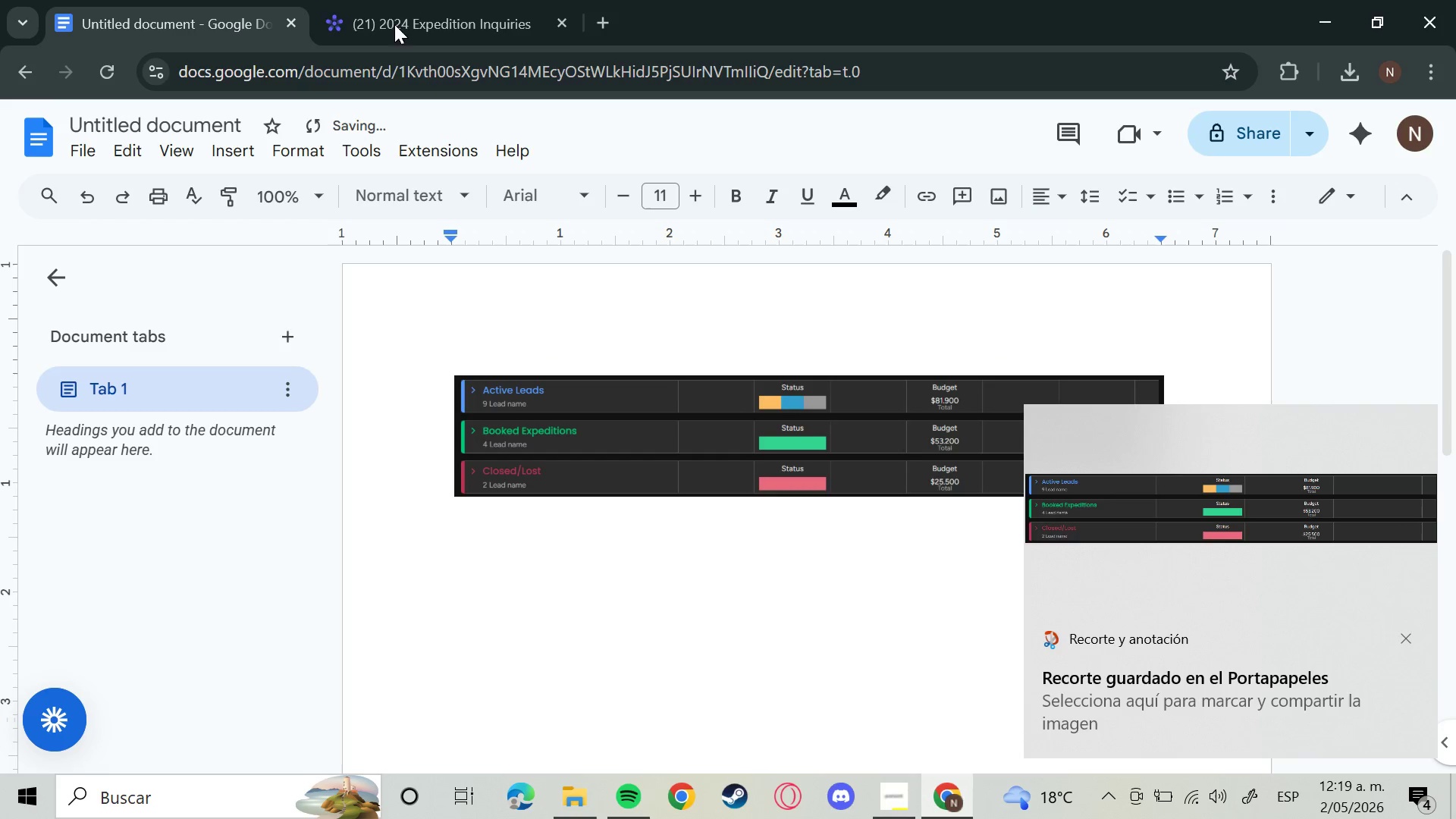 
left_click([378, 0])
 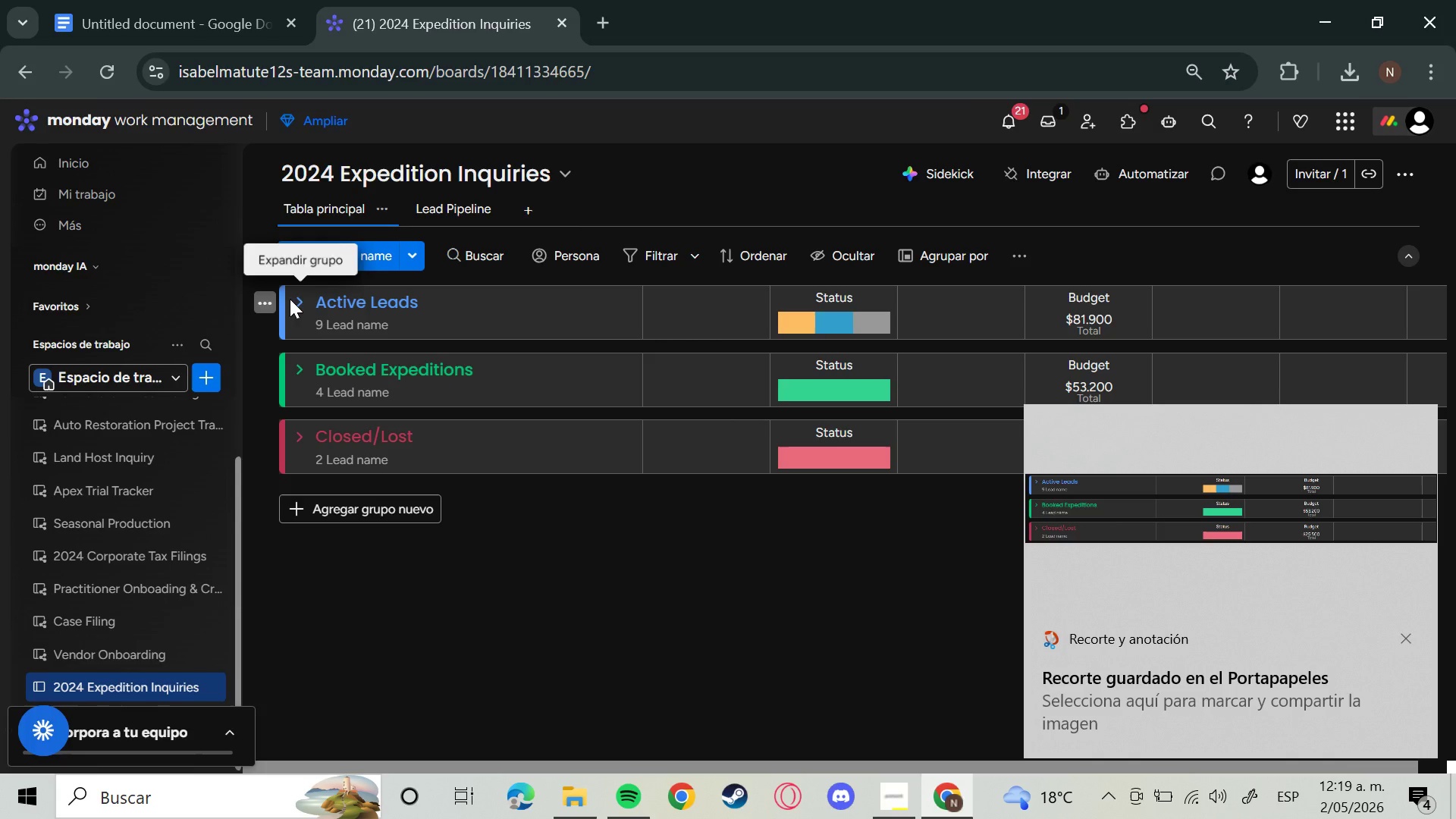 
left_click([301, 307])
 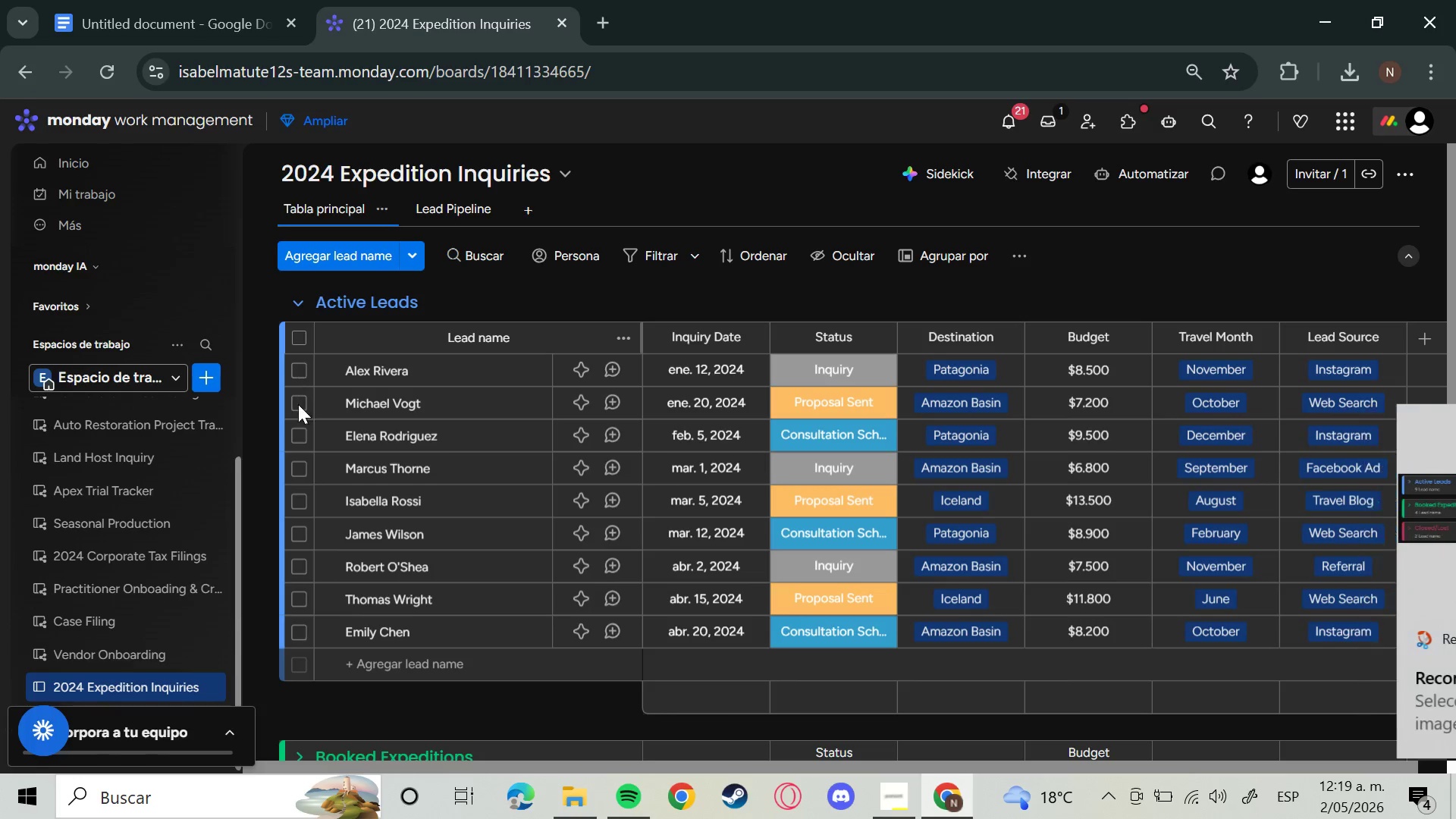 
scroll: coordinate [296, 556], scroll_direction: down, amount: 7.0
 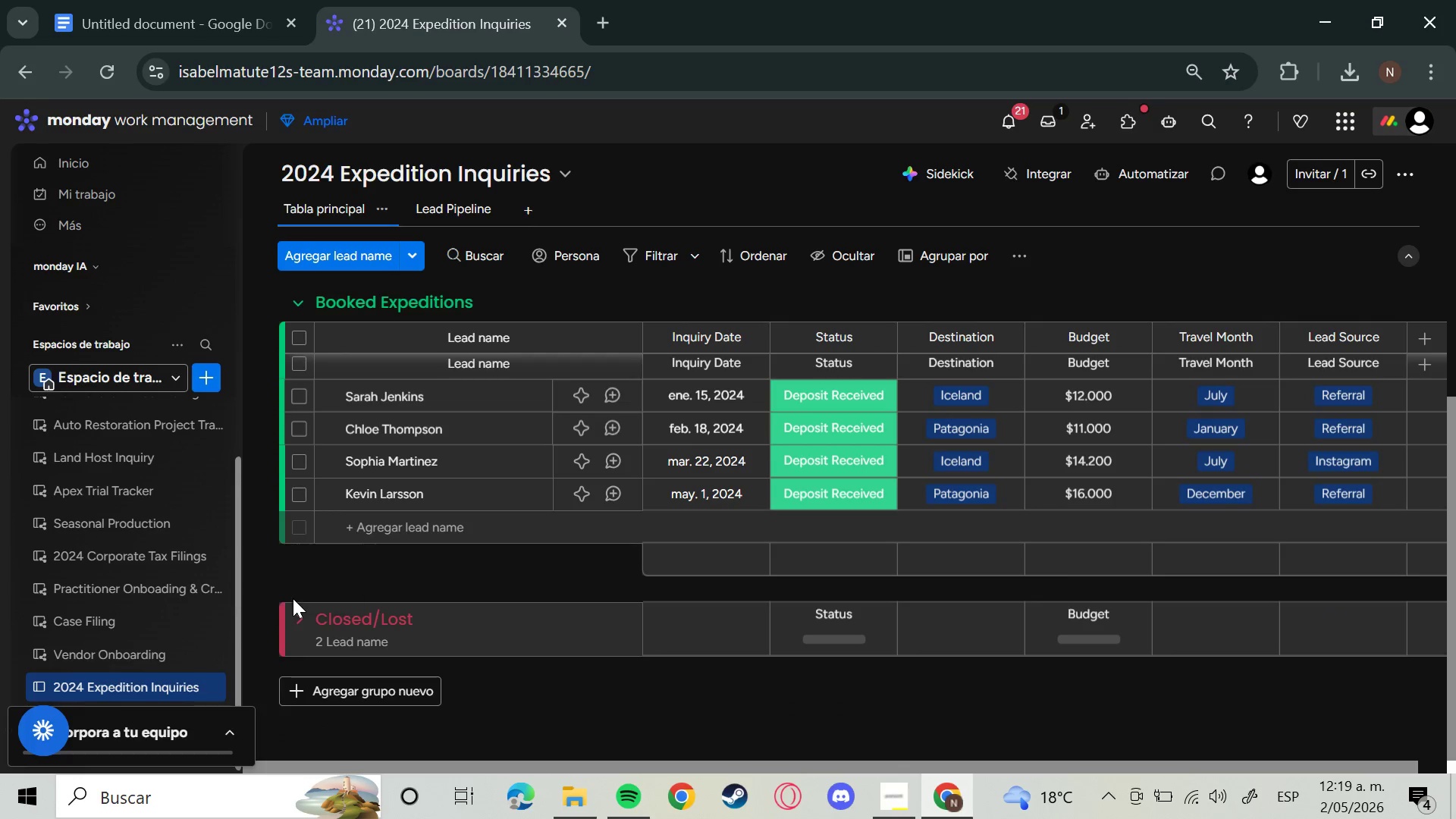 
left_click([296, 611])
 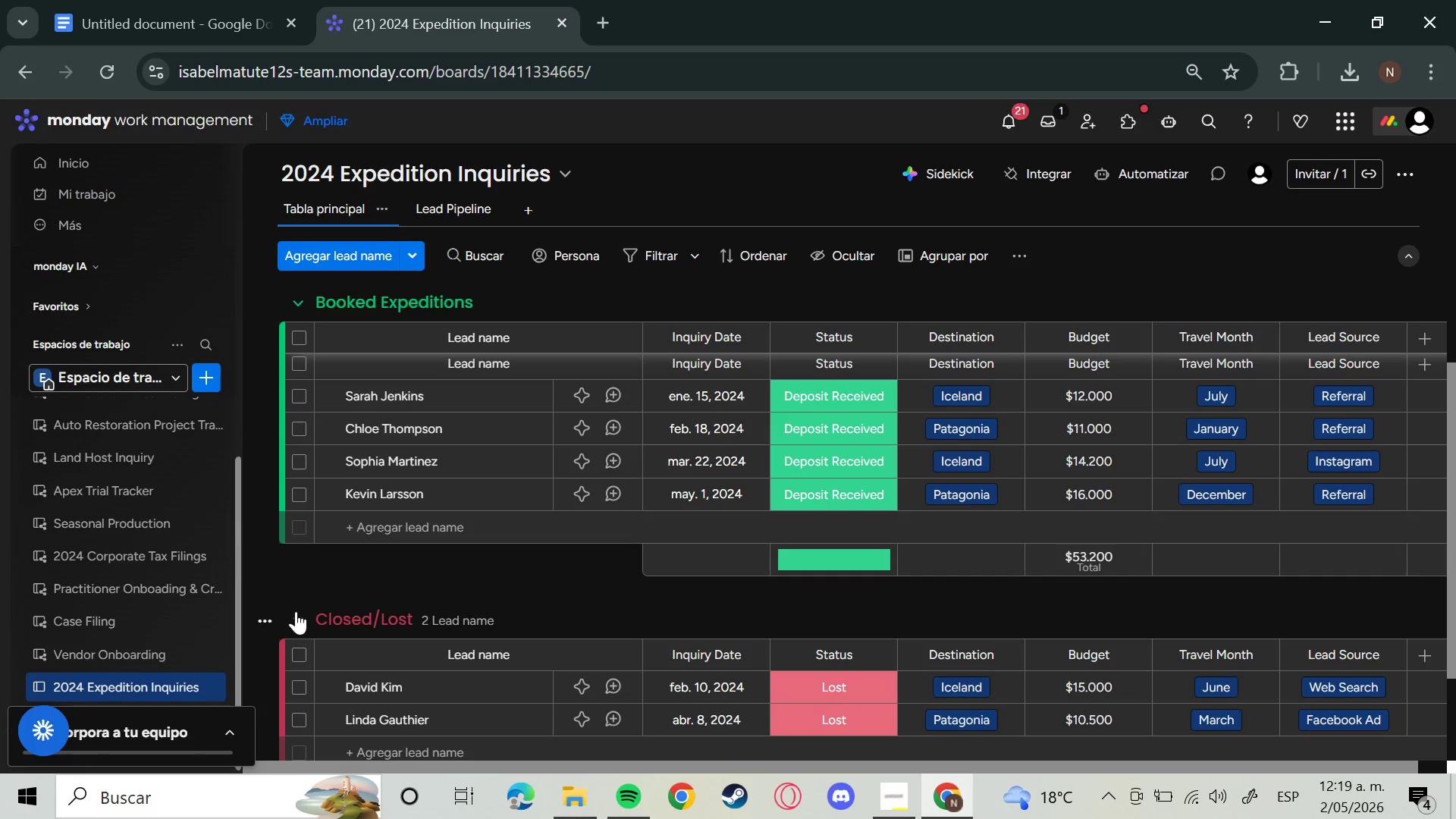 
wait(22.7)
 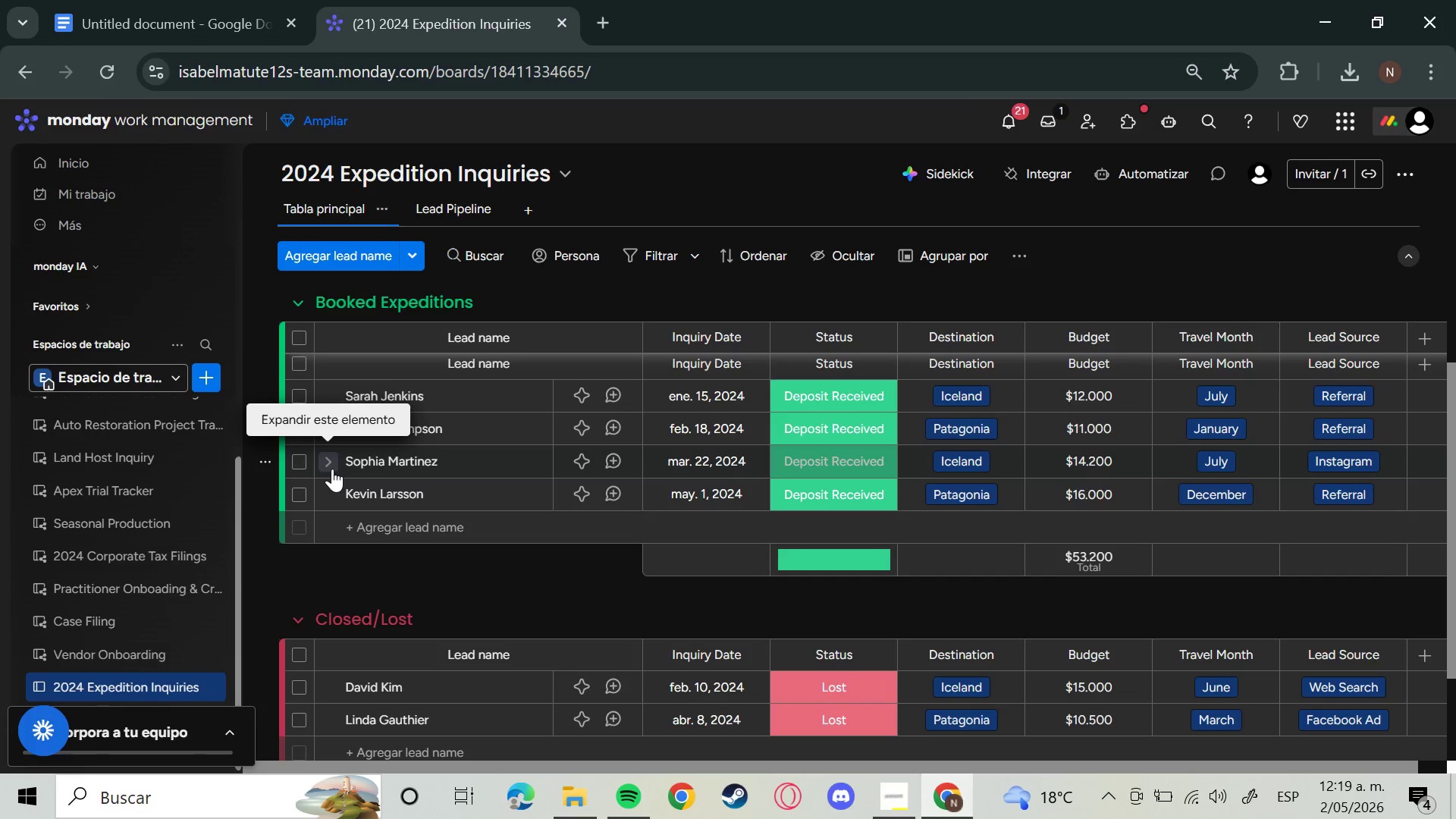 
key(Meta+Shift+S)
 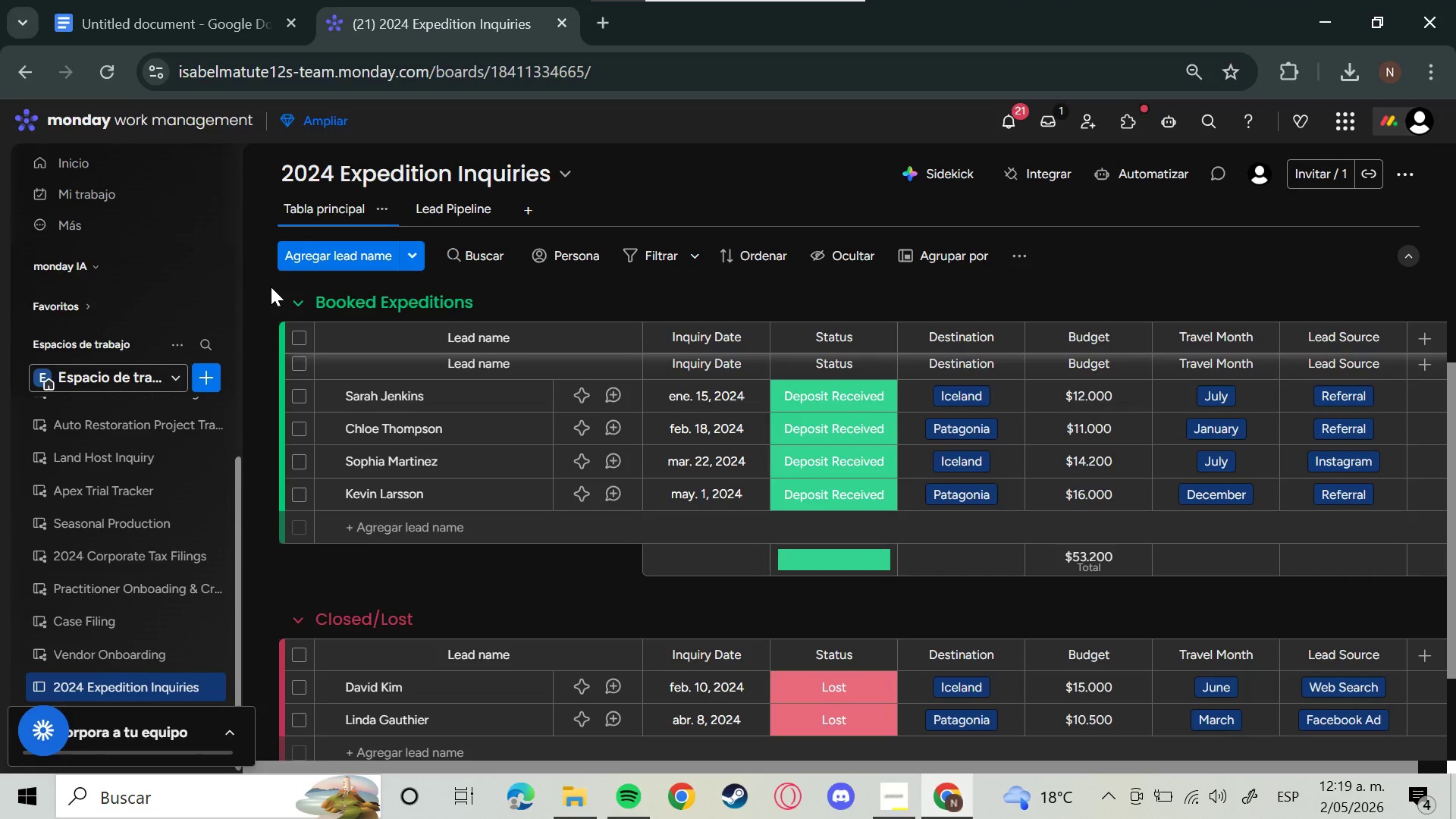 
left_click_drag(start_coordinate=[260, 286], to_coordinate=[1405, 602])
 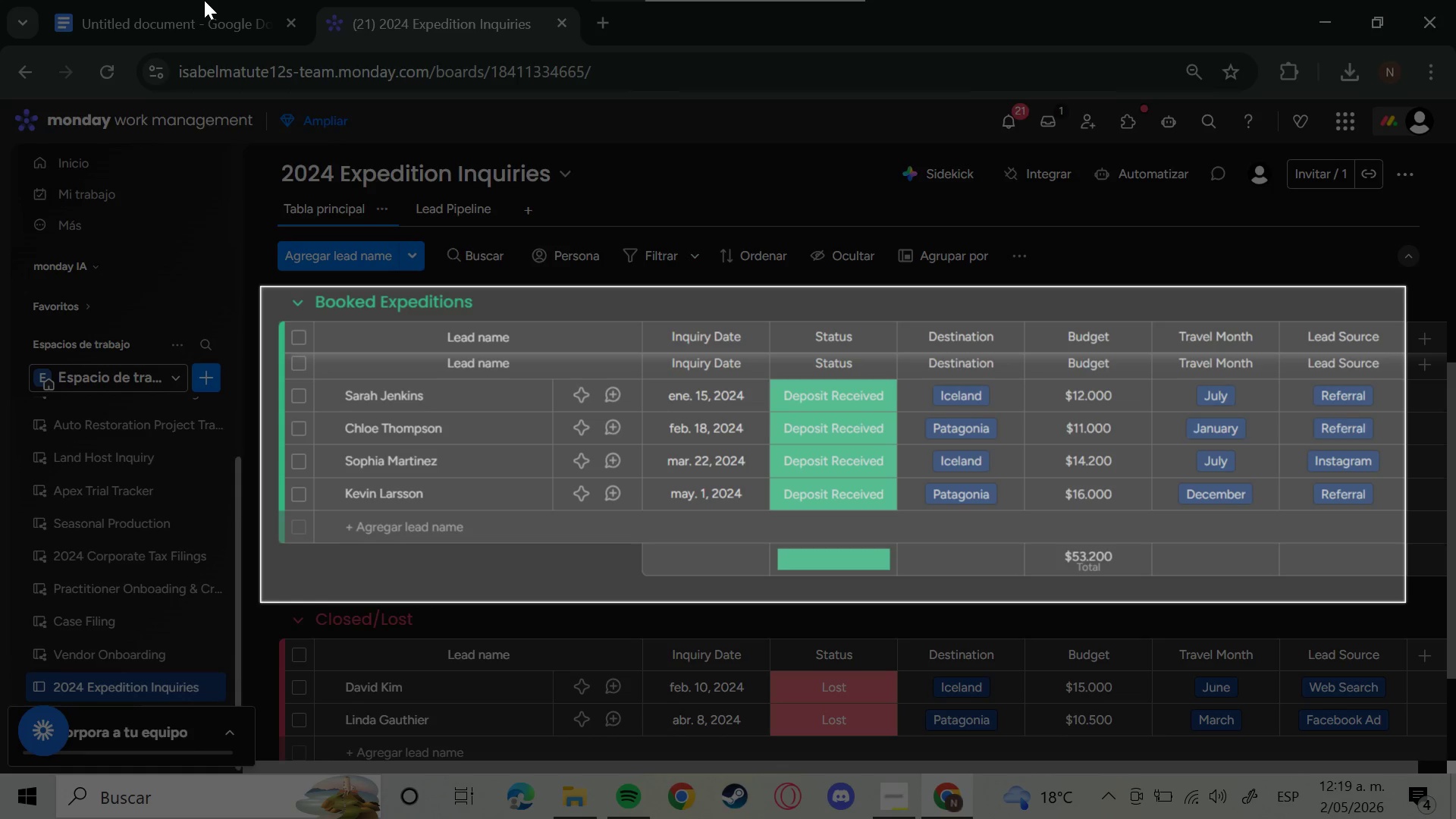 
left_click([202, 1])
 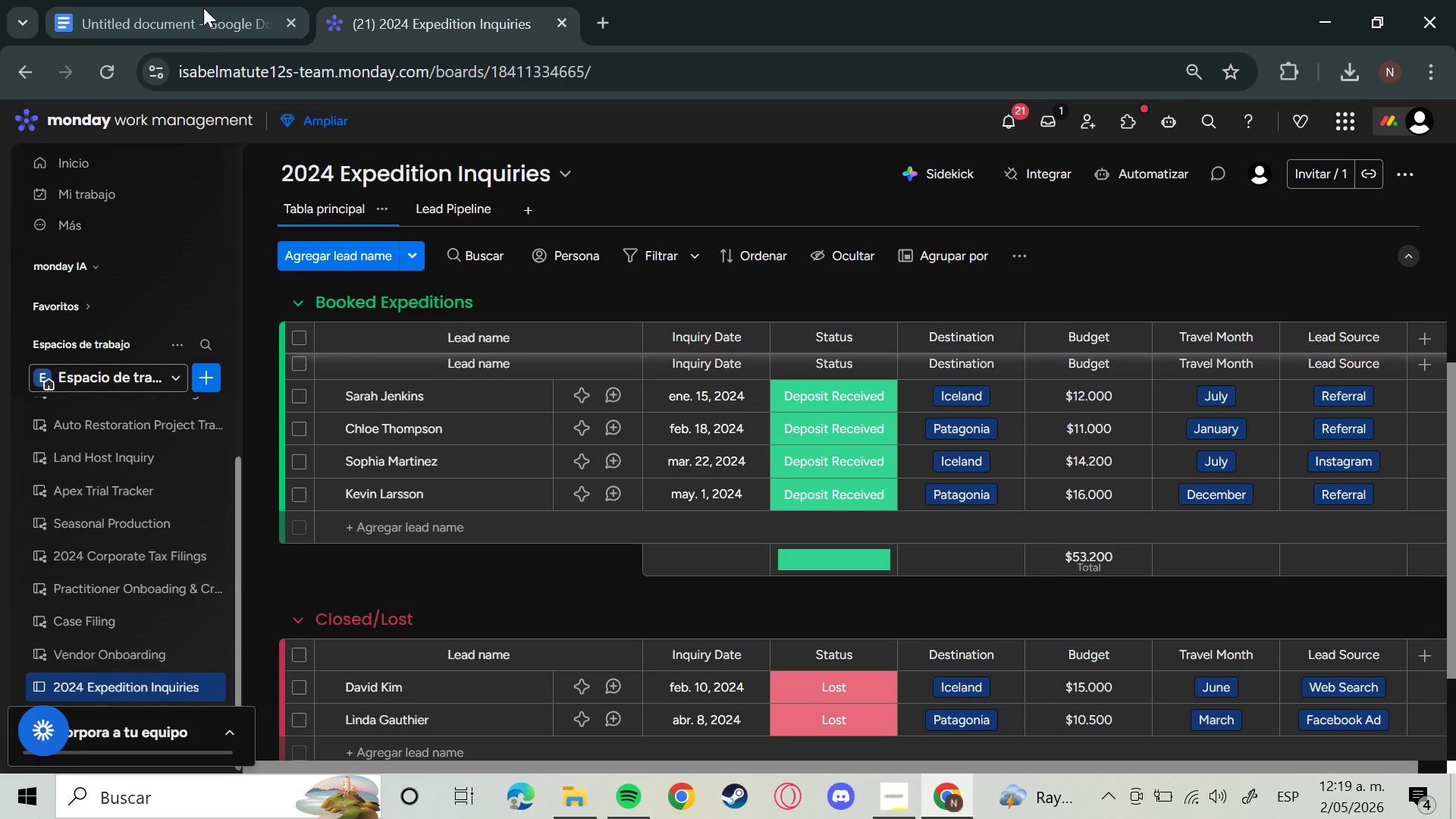 
left_click([203, 12])
 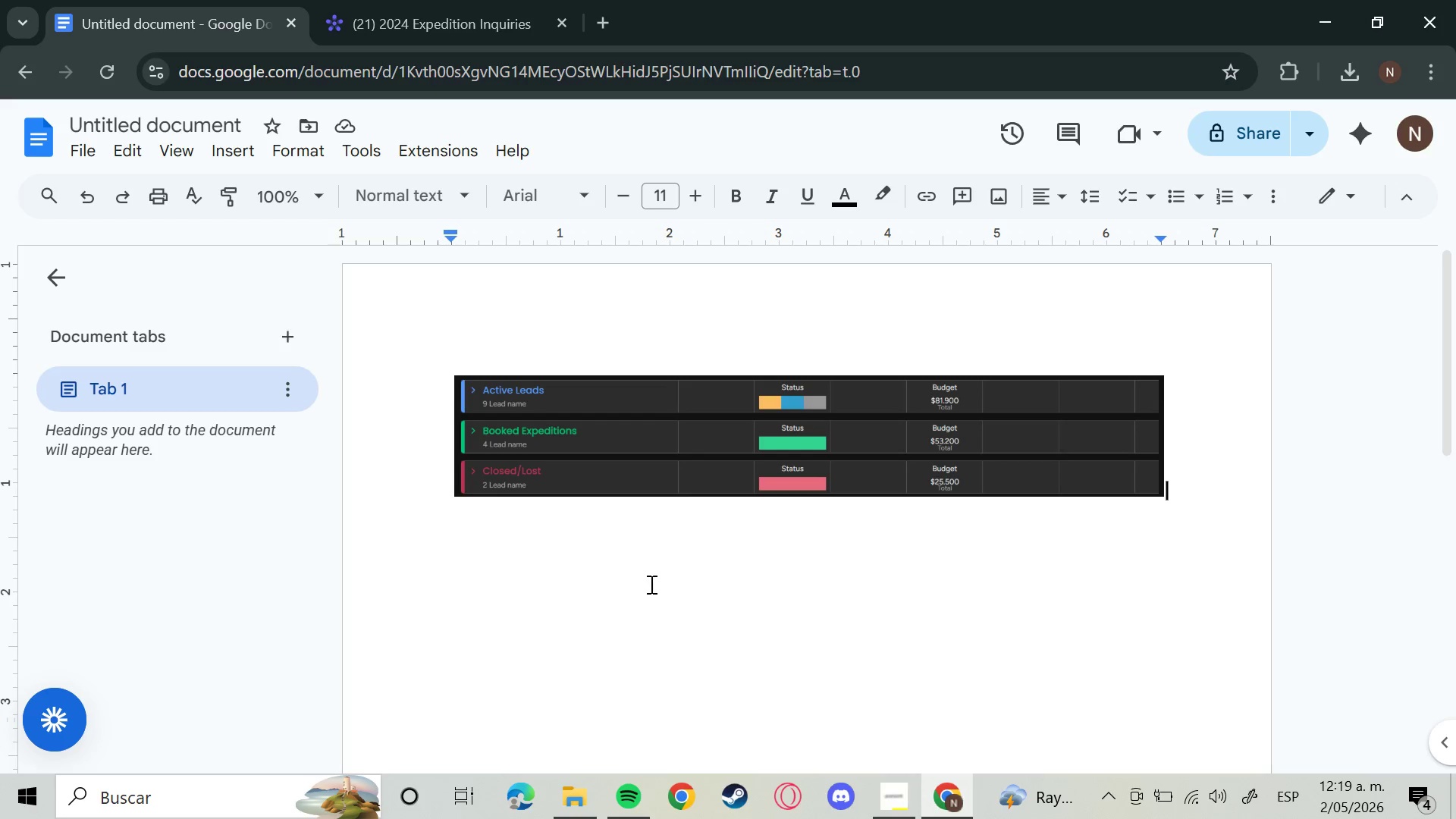 
left_click([639, 581])
 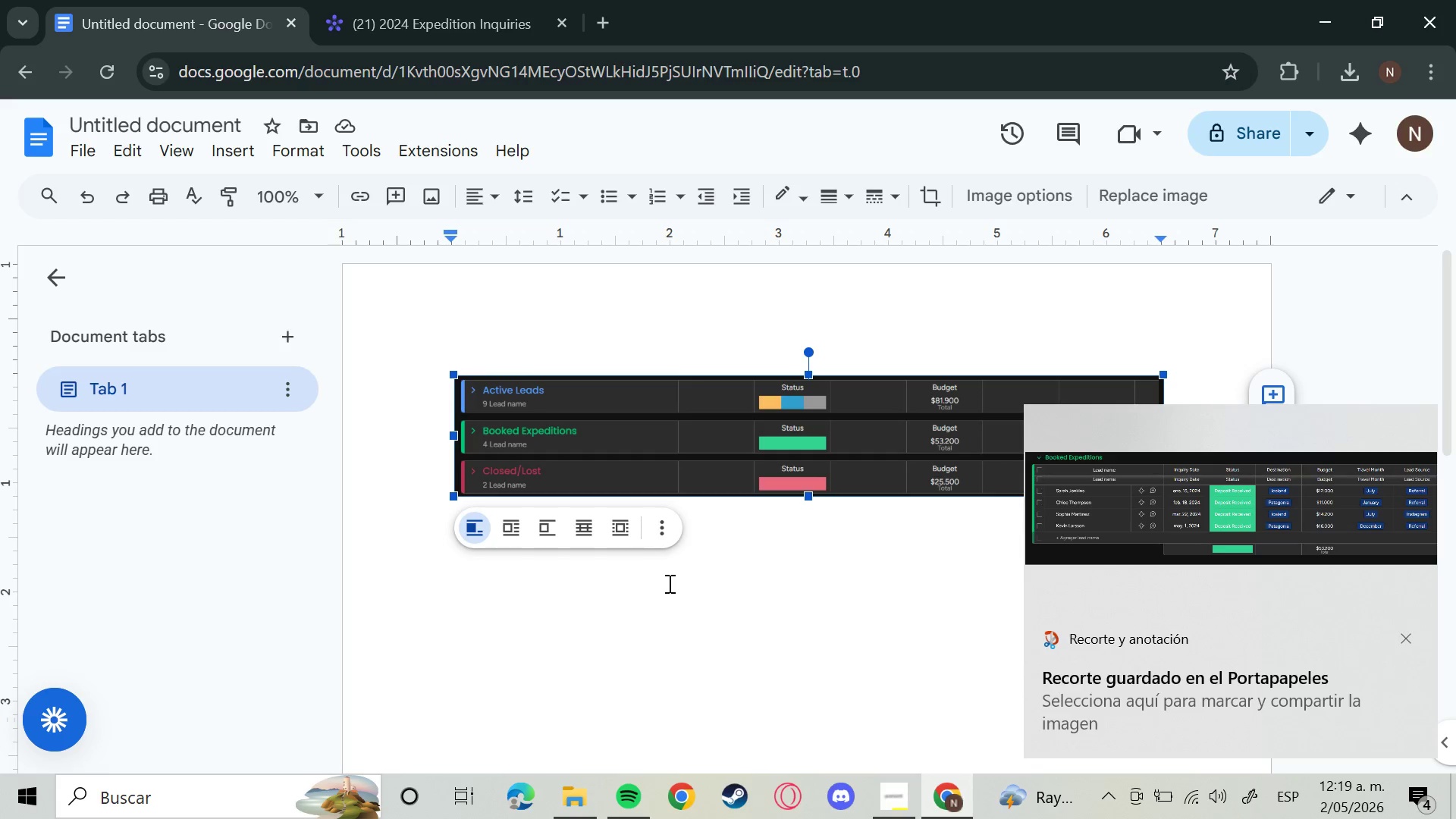 
left_click([673, 584])
 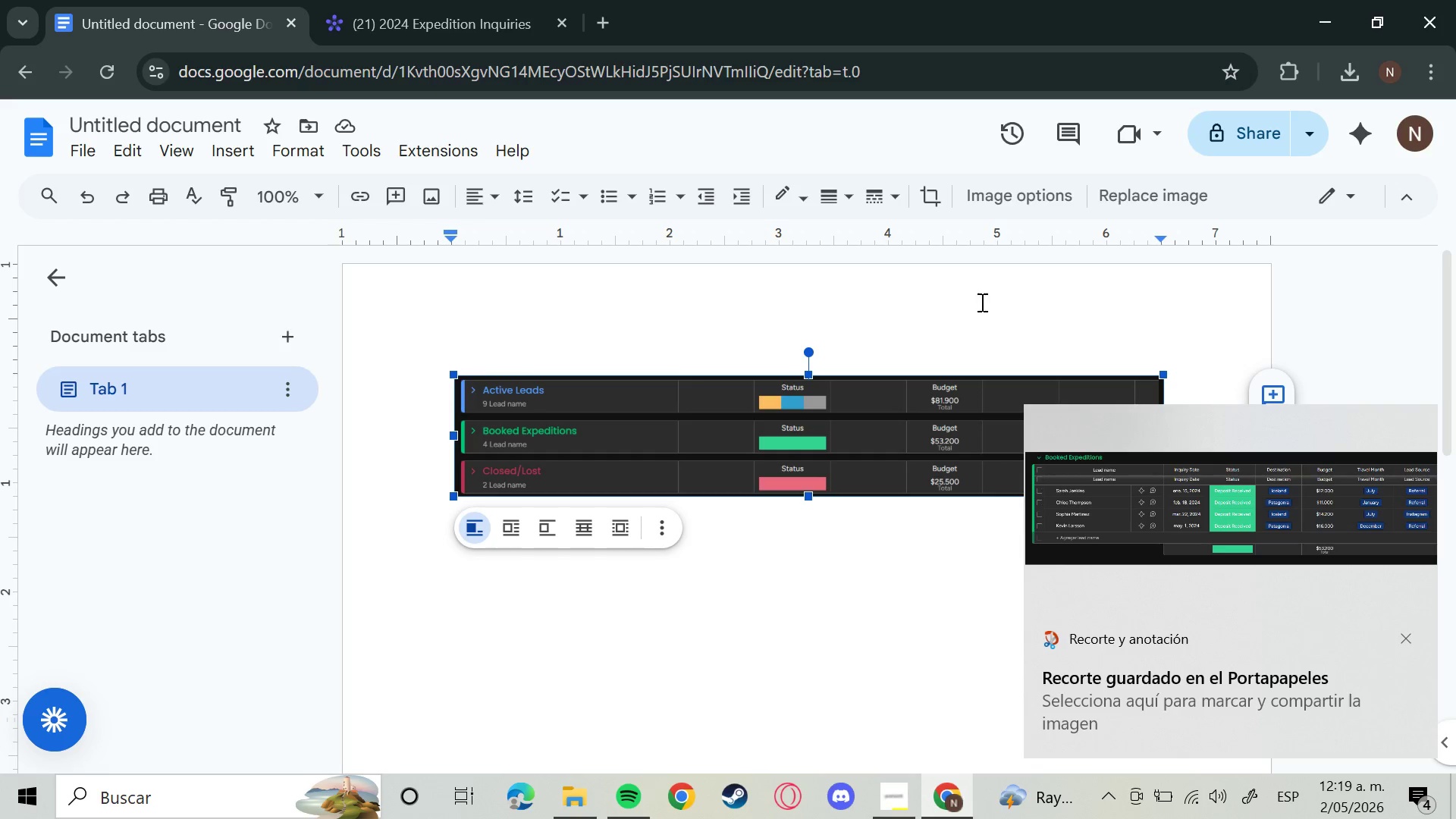 
left_click([994, 282])